 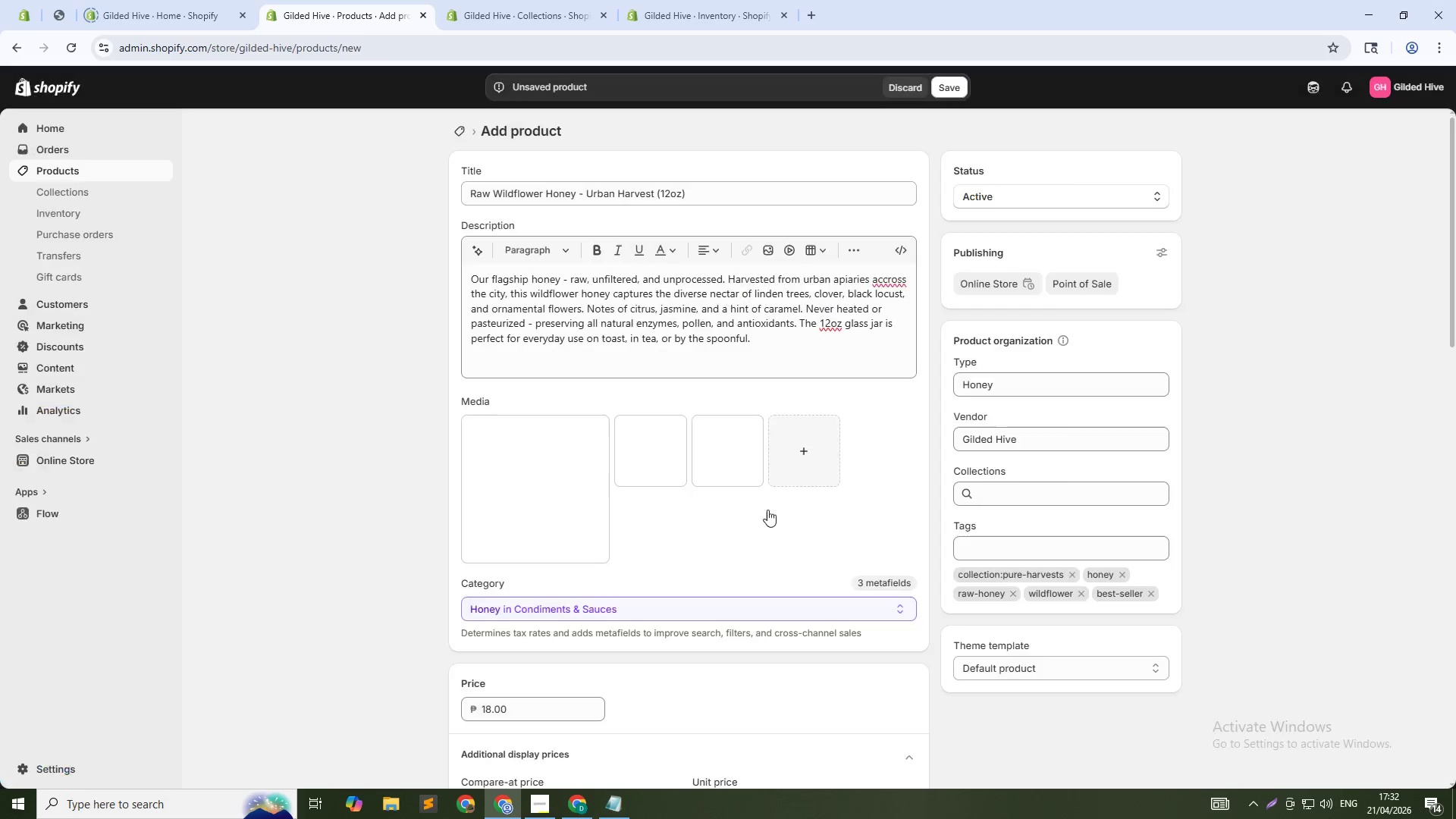 
left_click([560, 483])
 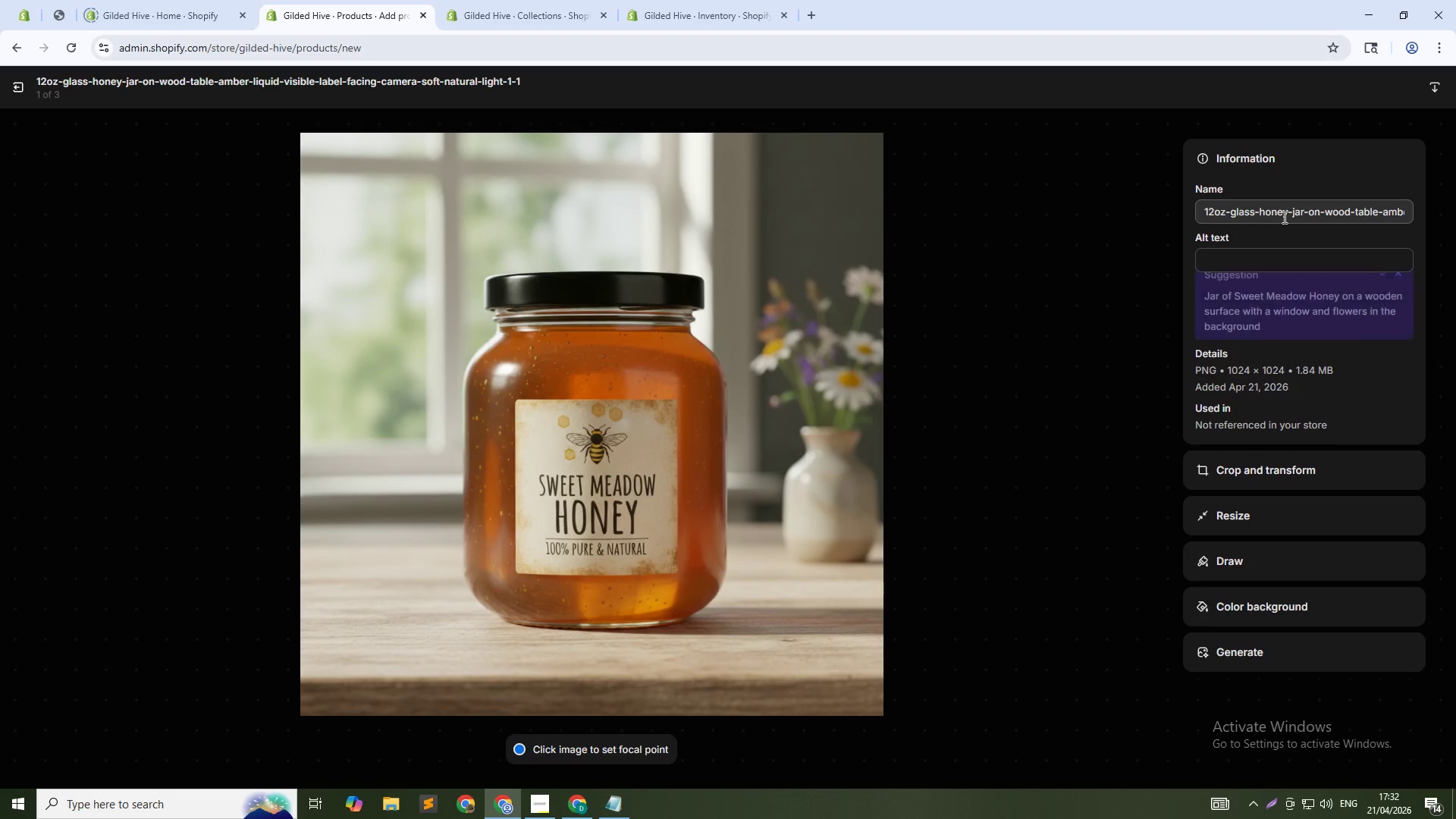 
left_click([1294, 260])
 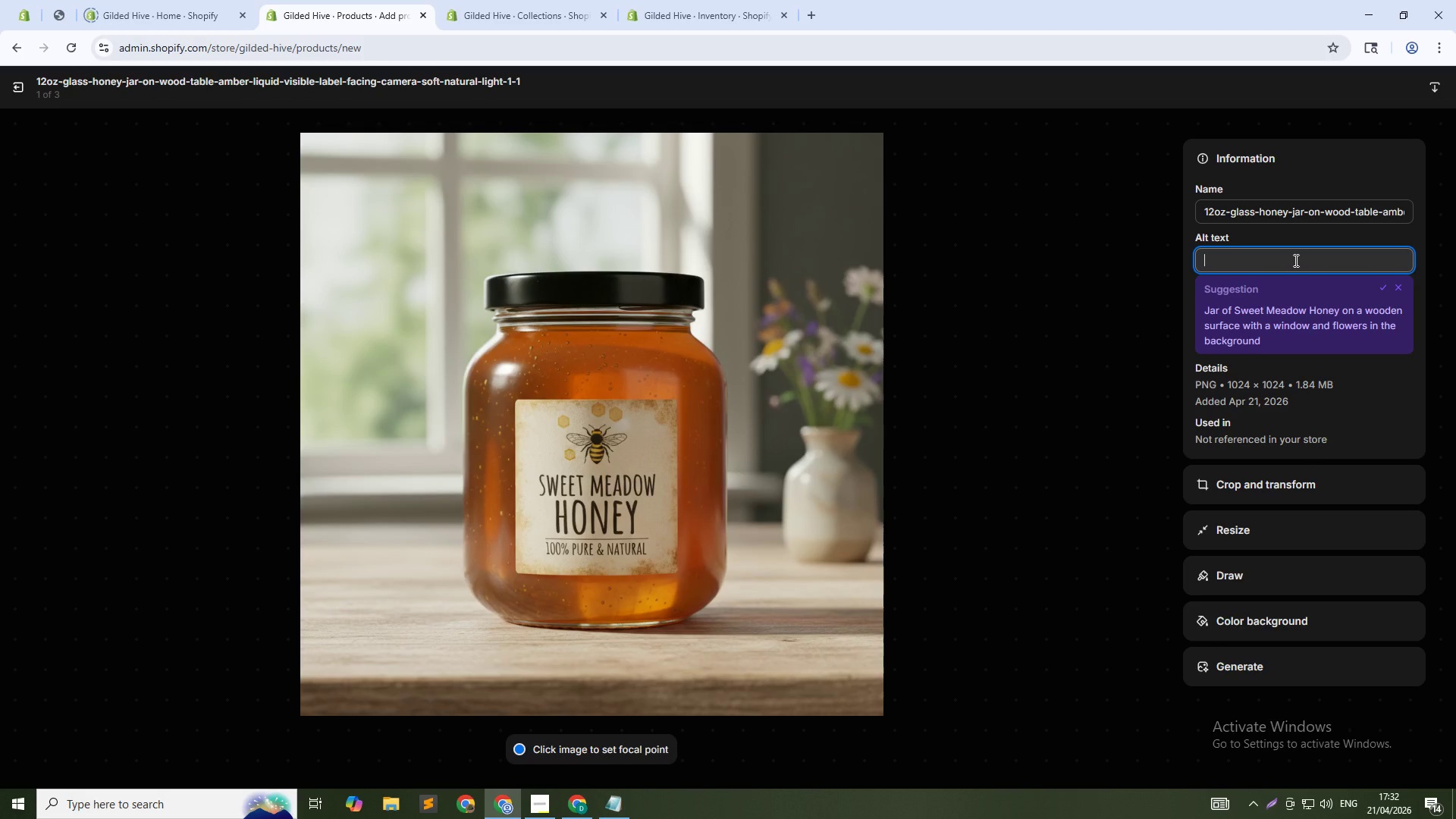 
type(Raw wildflower honey in glass jar - urban harvested artisan honey)
 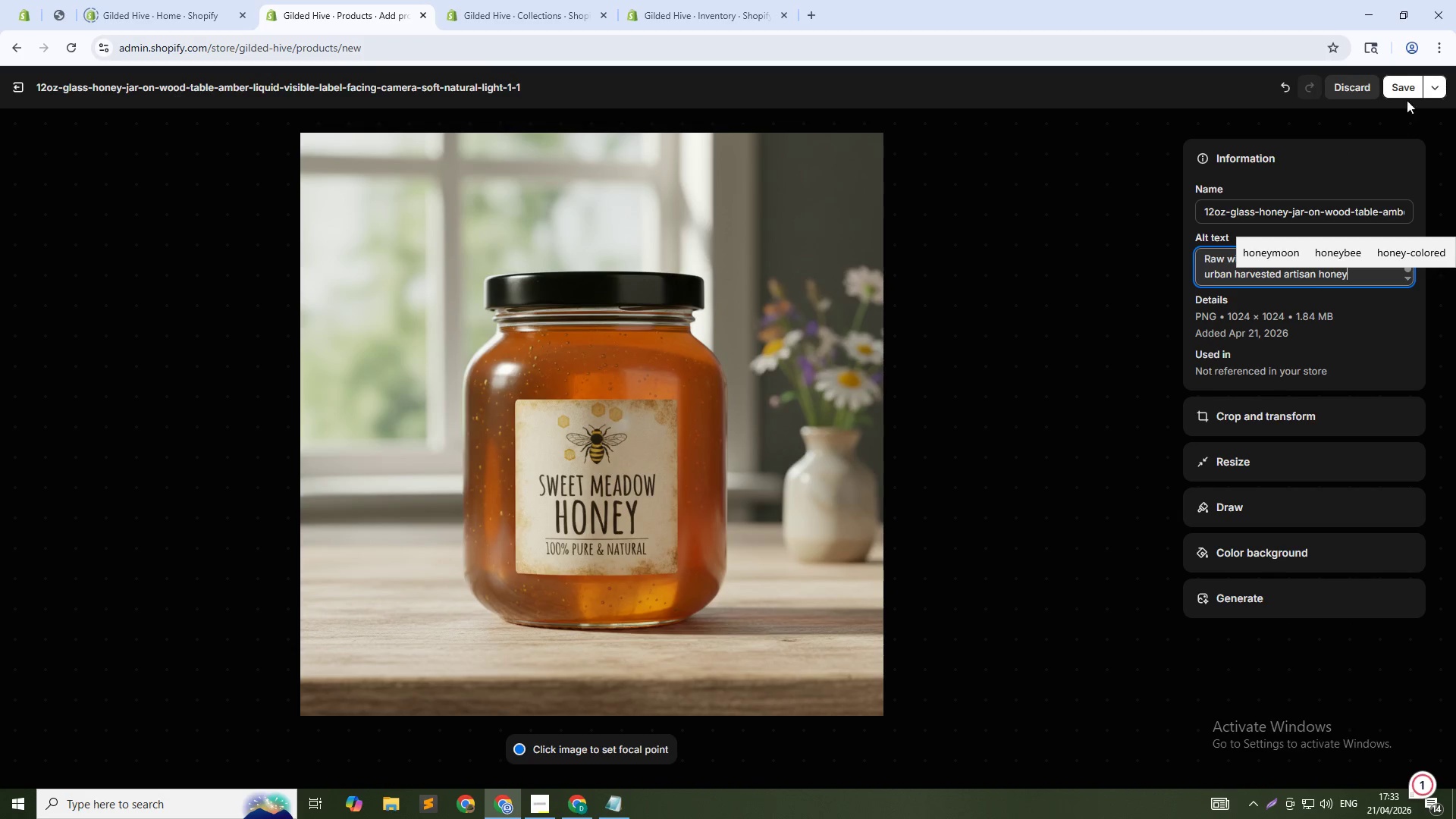 
left_click([1401, 85])
 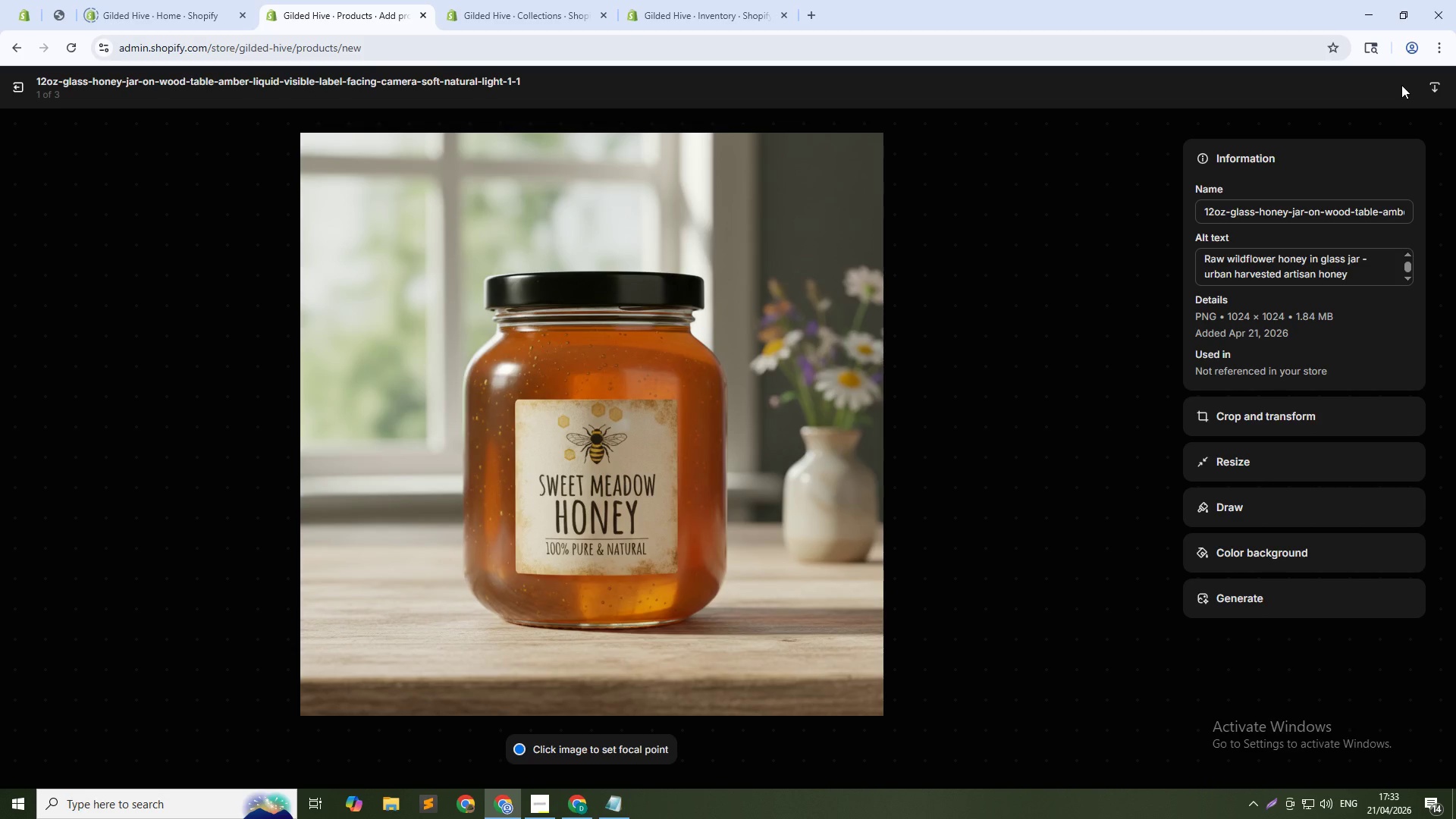 
wait(12.64)
 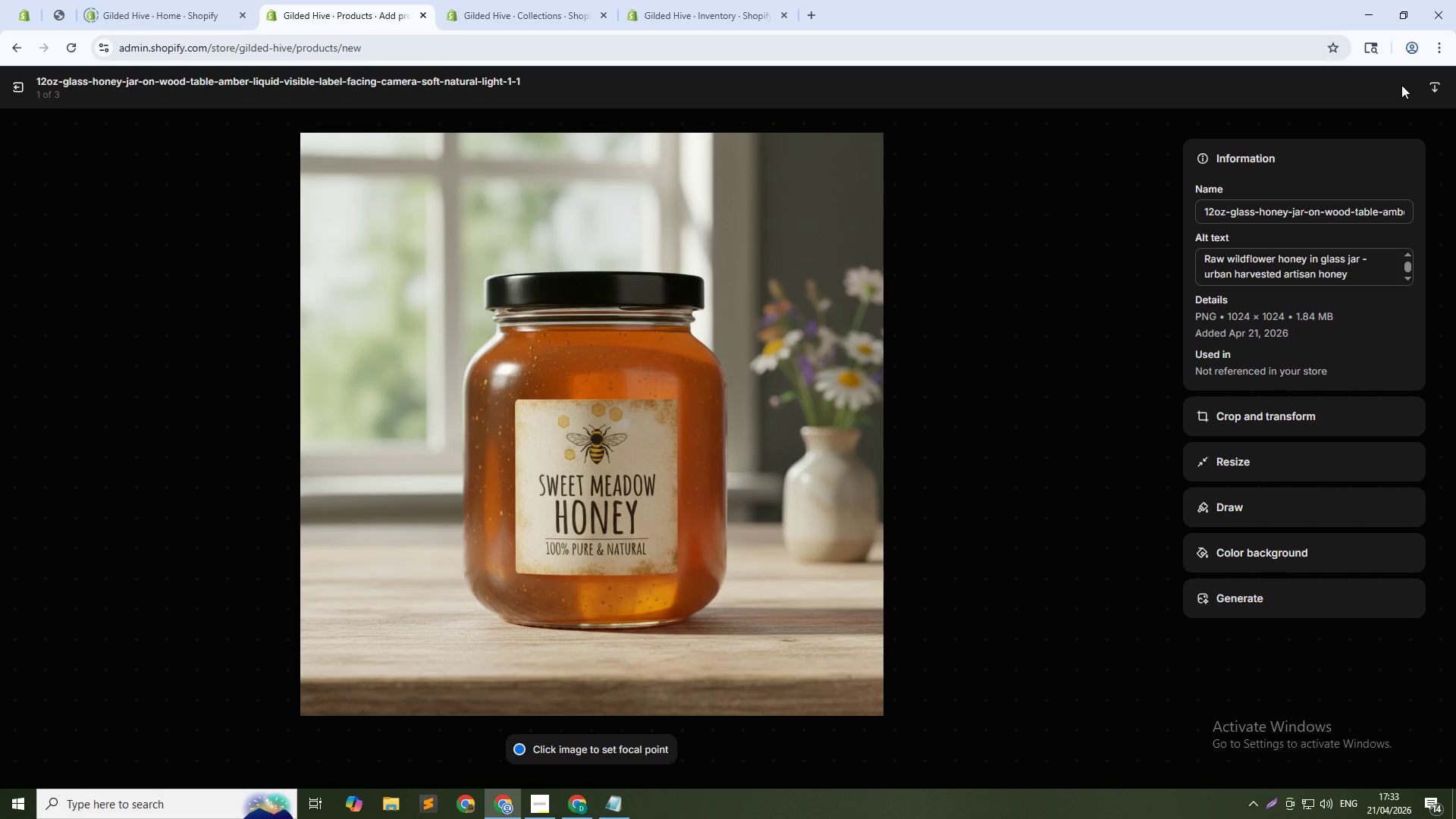 
left_click([1271, 265])
 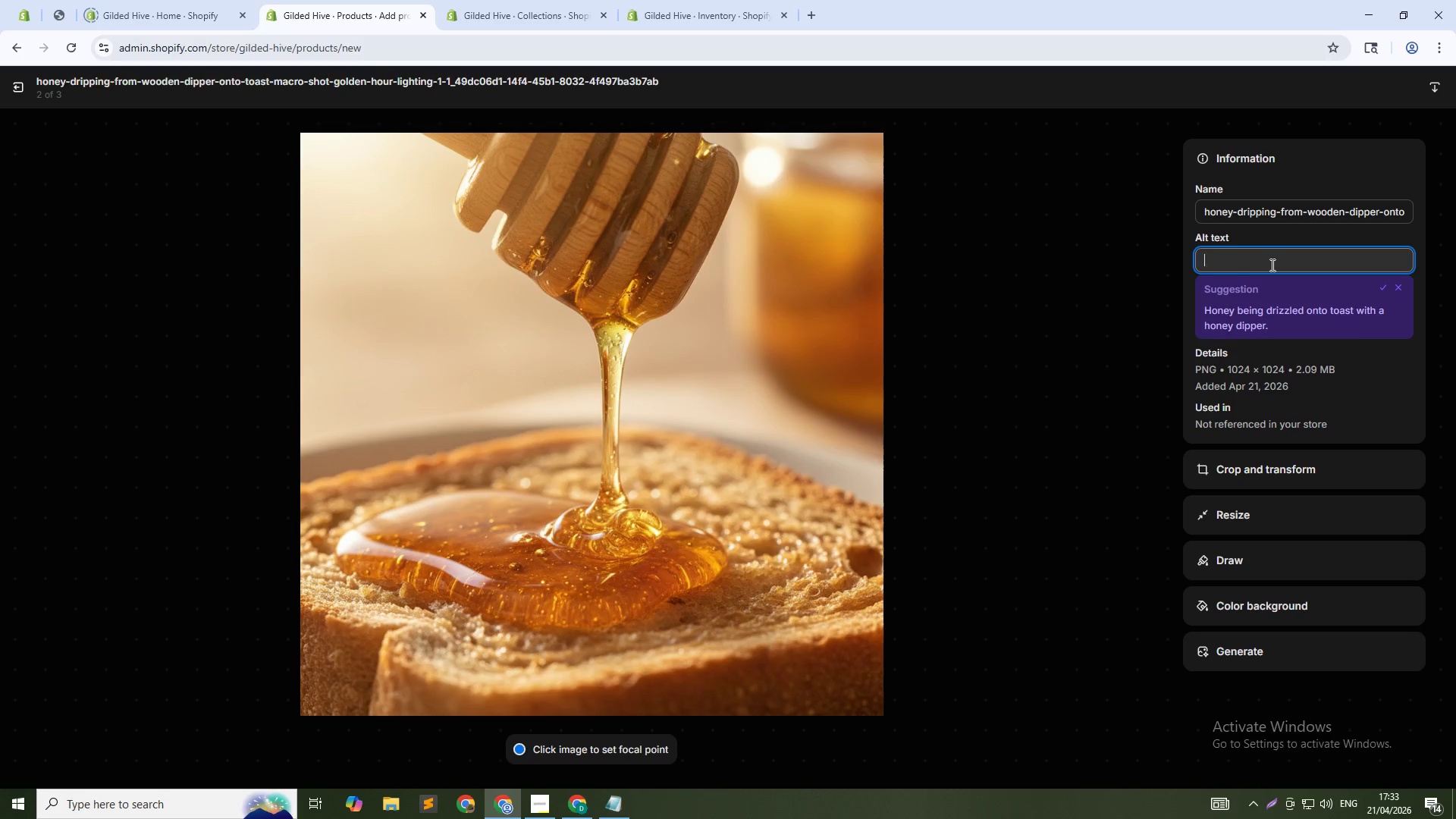 
type(Raw wildflower honey drizzle - natural unprocessed honey)
 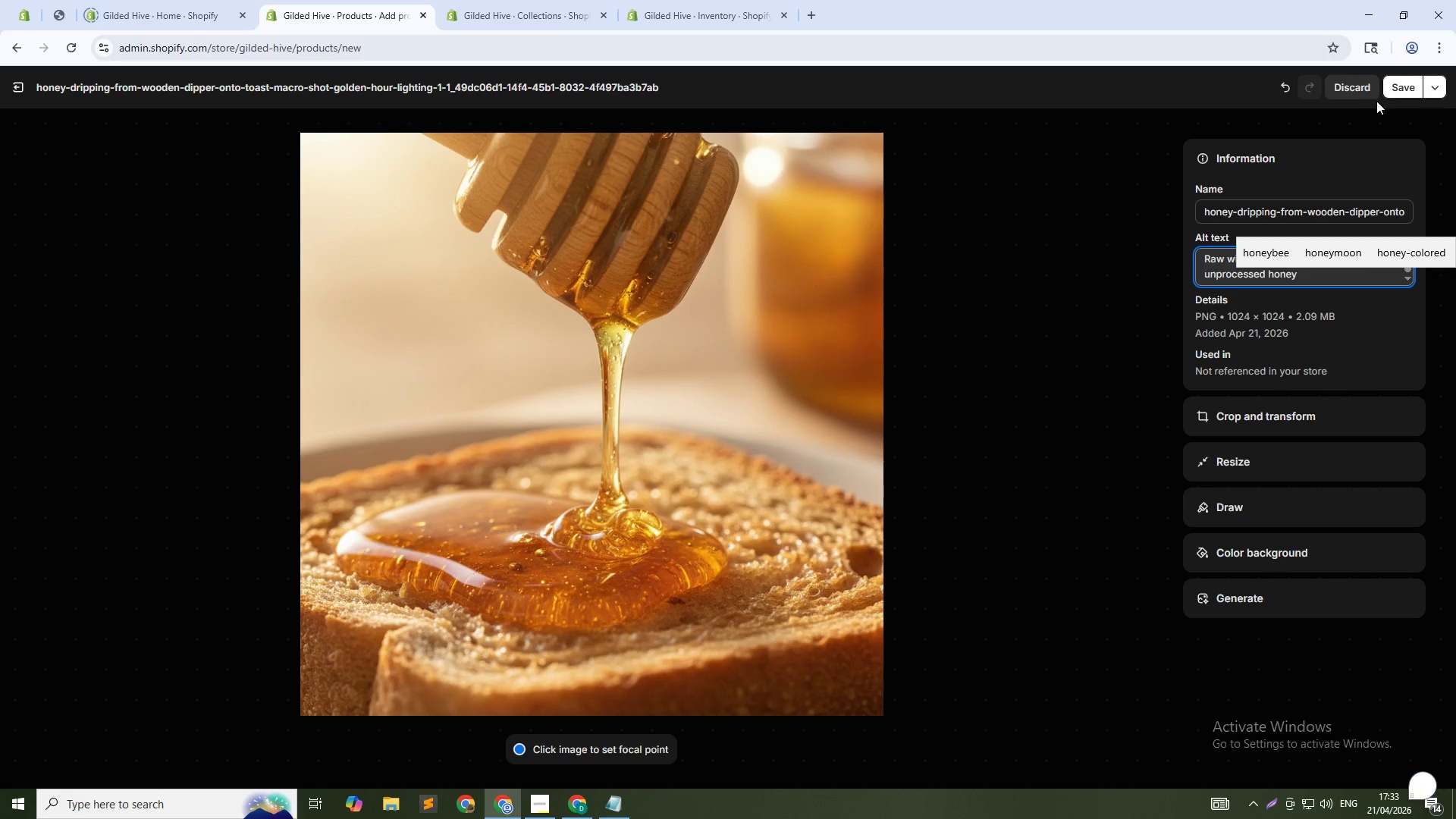 
left_click([1404, 90])
 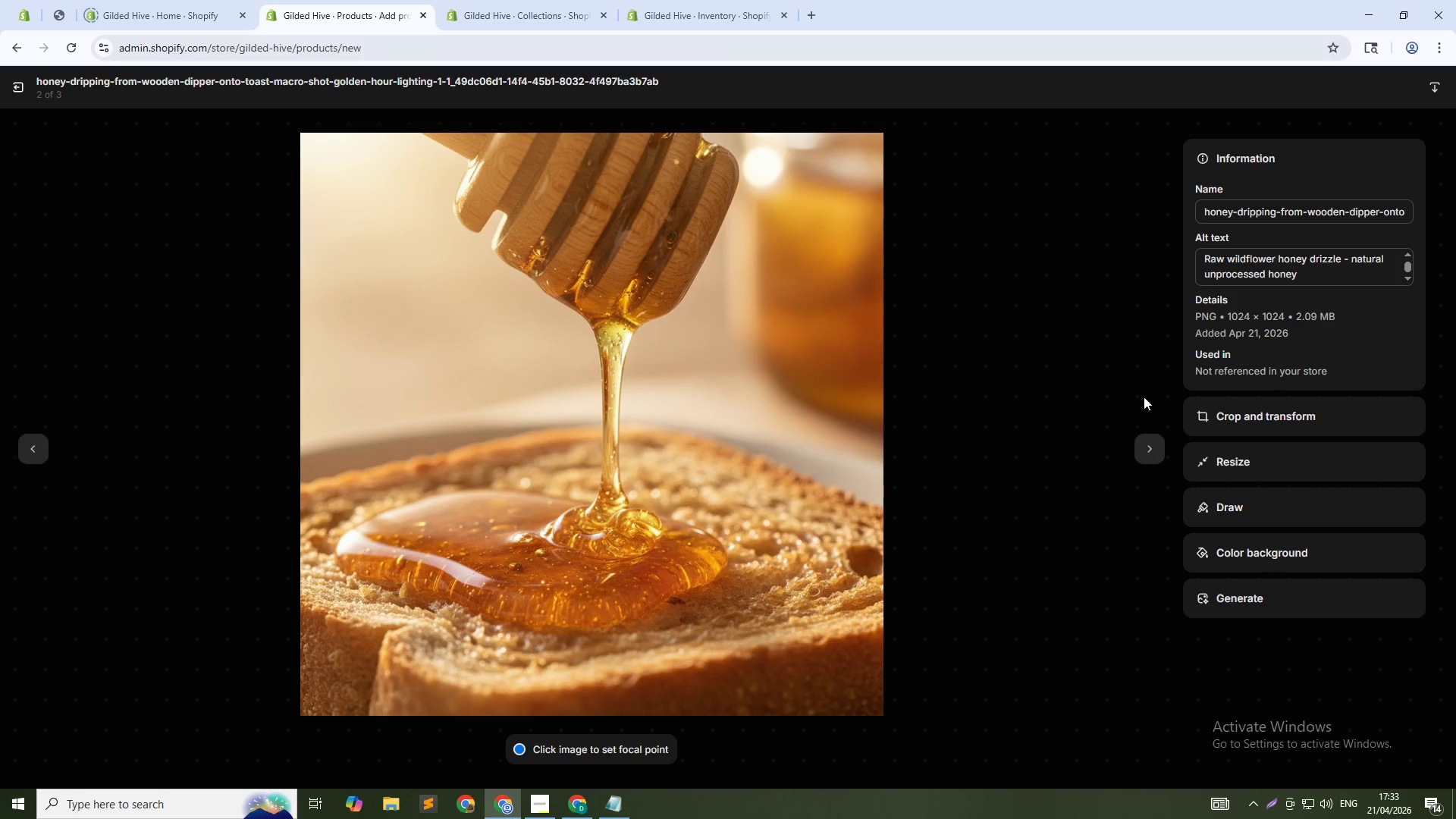 
left_click([1148, 450])
 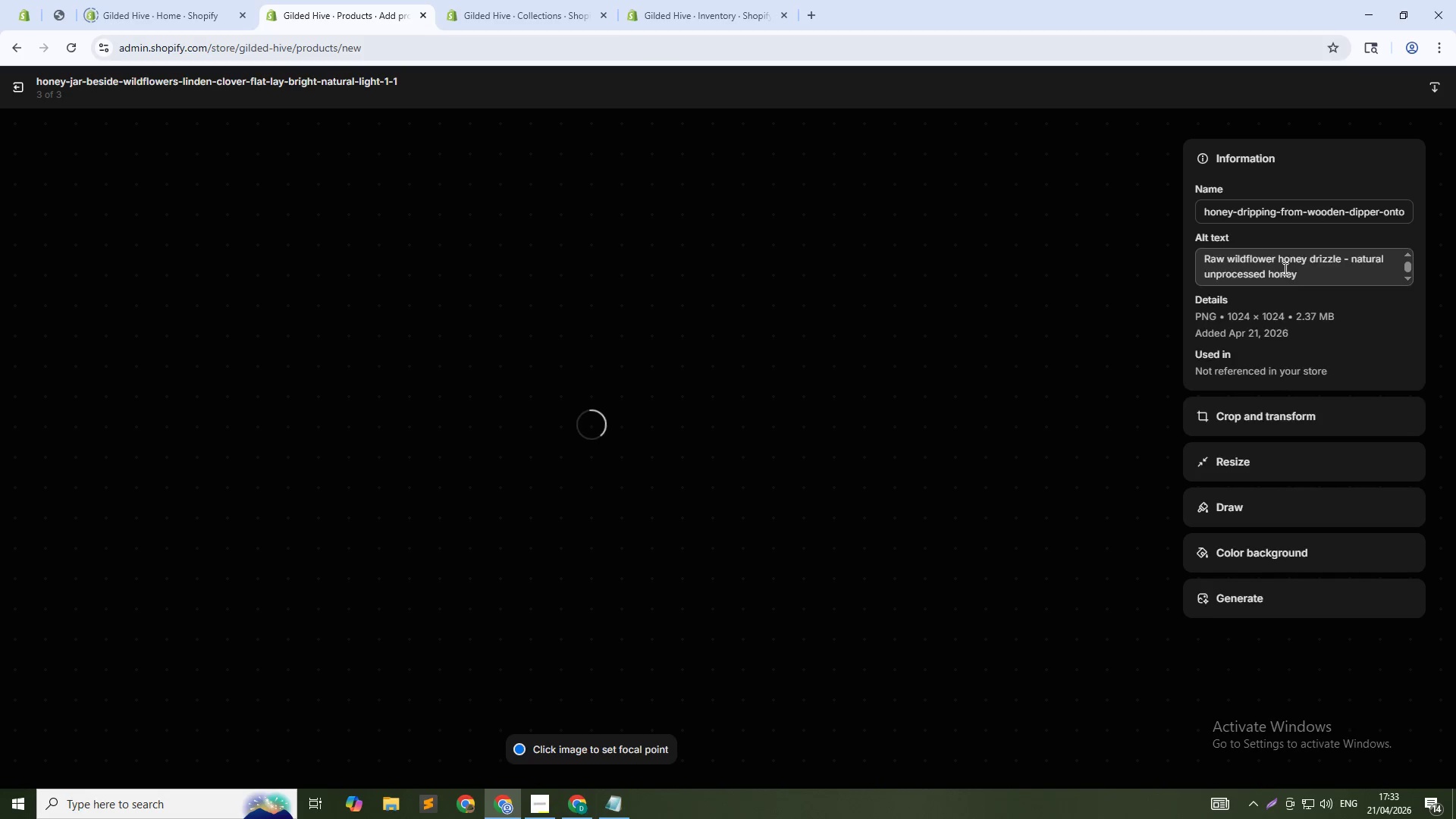 
left_click([1288, 266])
 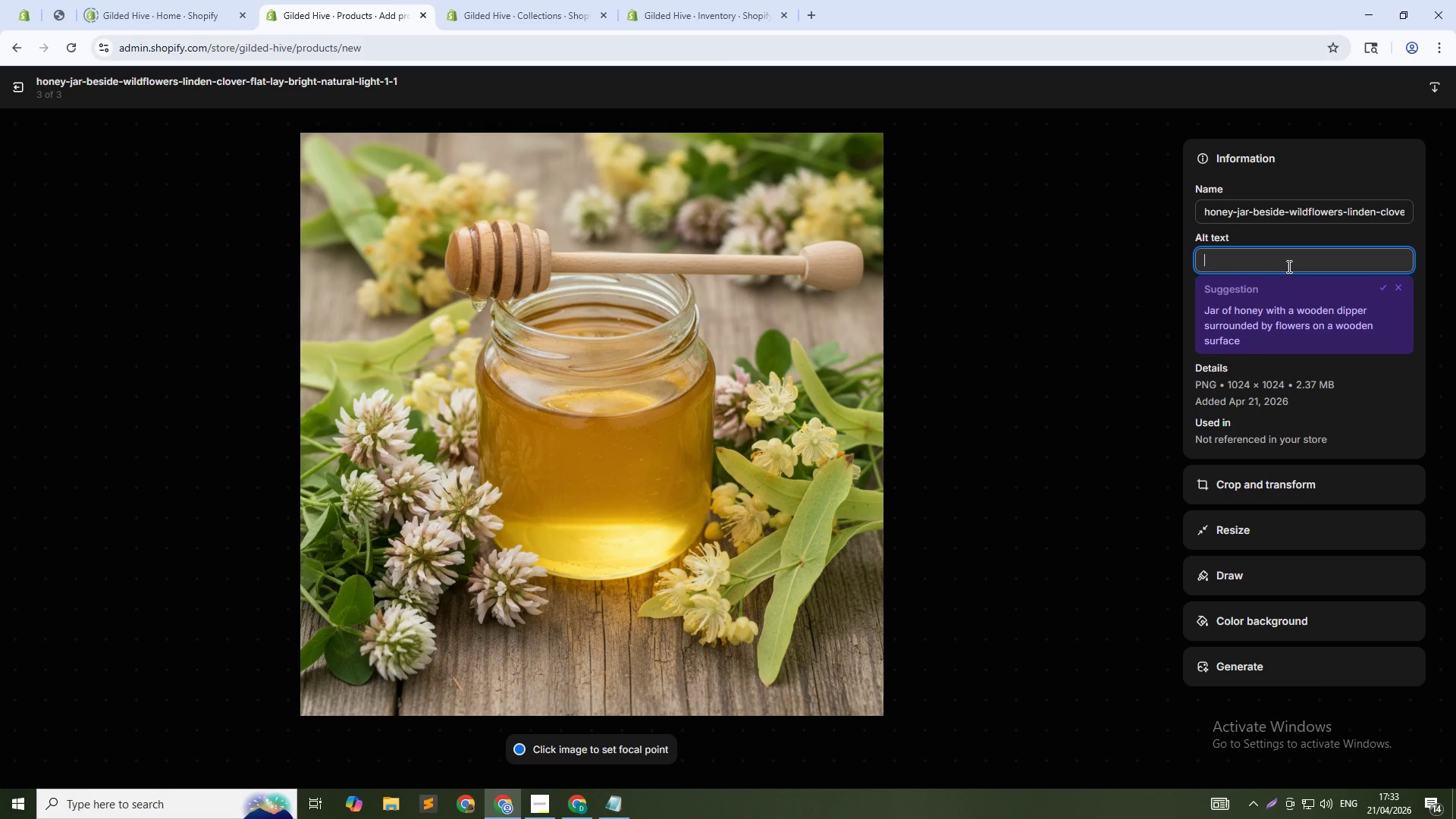 
type(Wildflower honey with ub)
key(Backspace)
type(rban bloo)
key(Backspace)
type(ssoms - raw honey from city apiaries)
 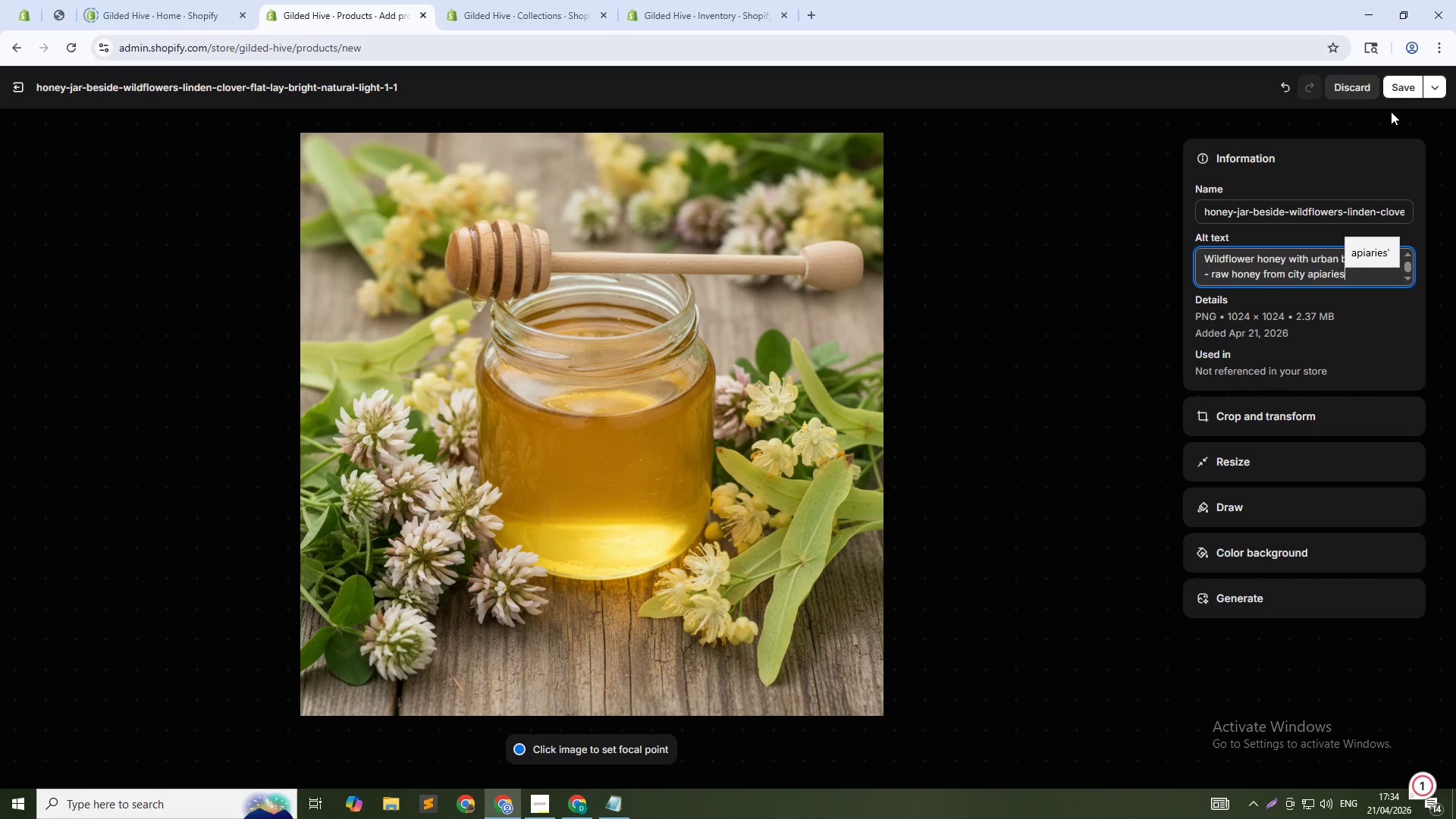 
left_click([1389, 80])
 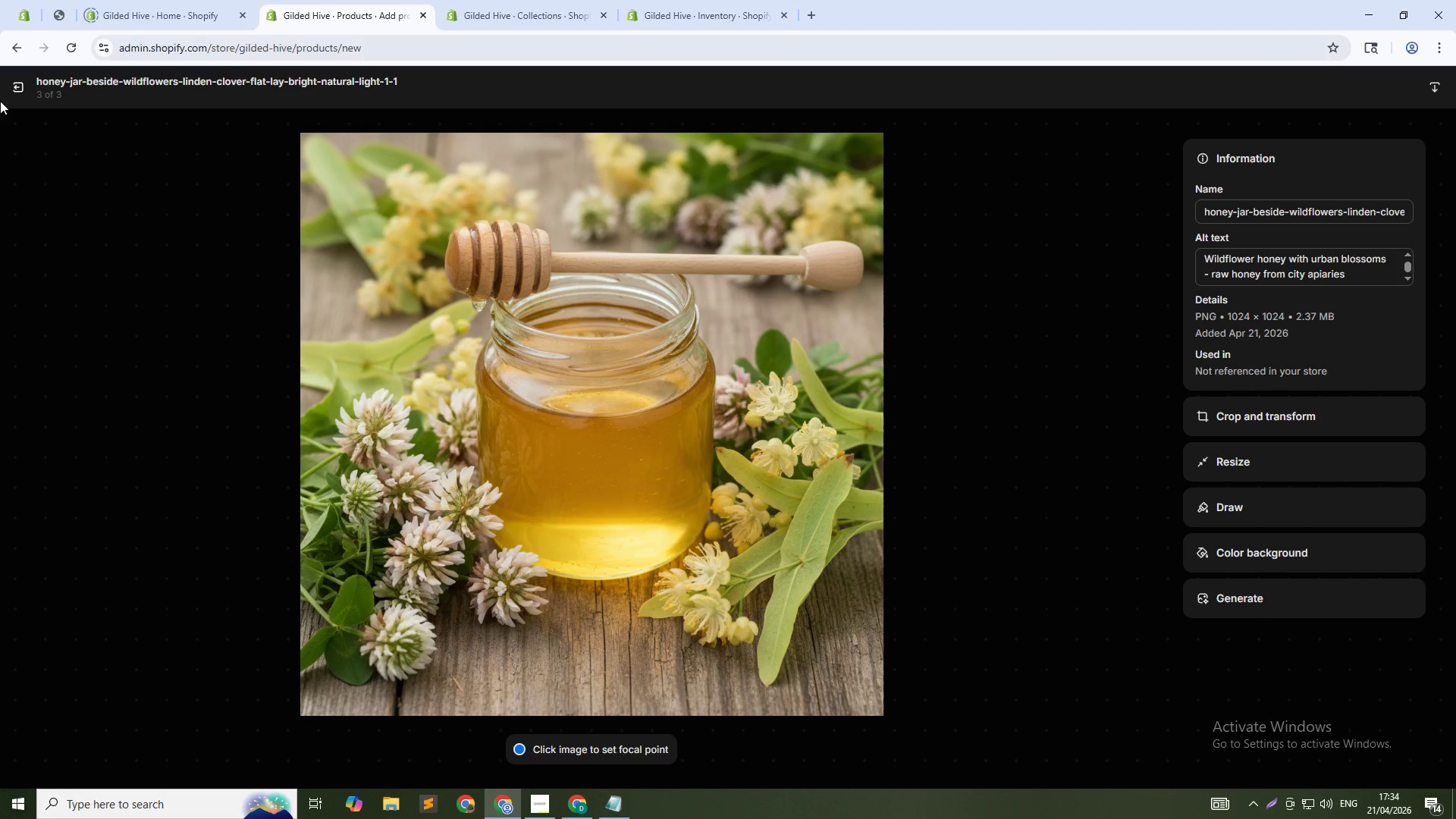 
left_click([11, 93])
 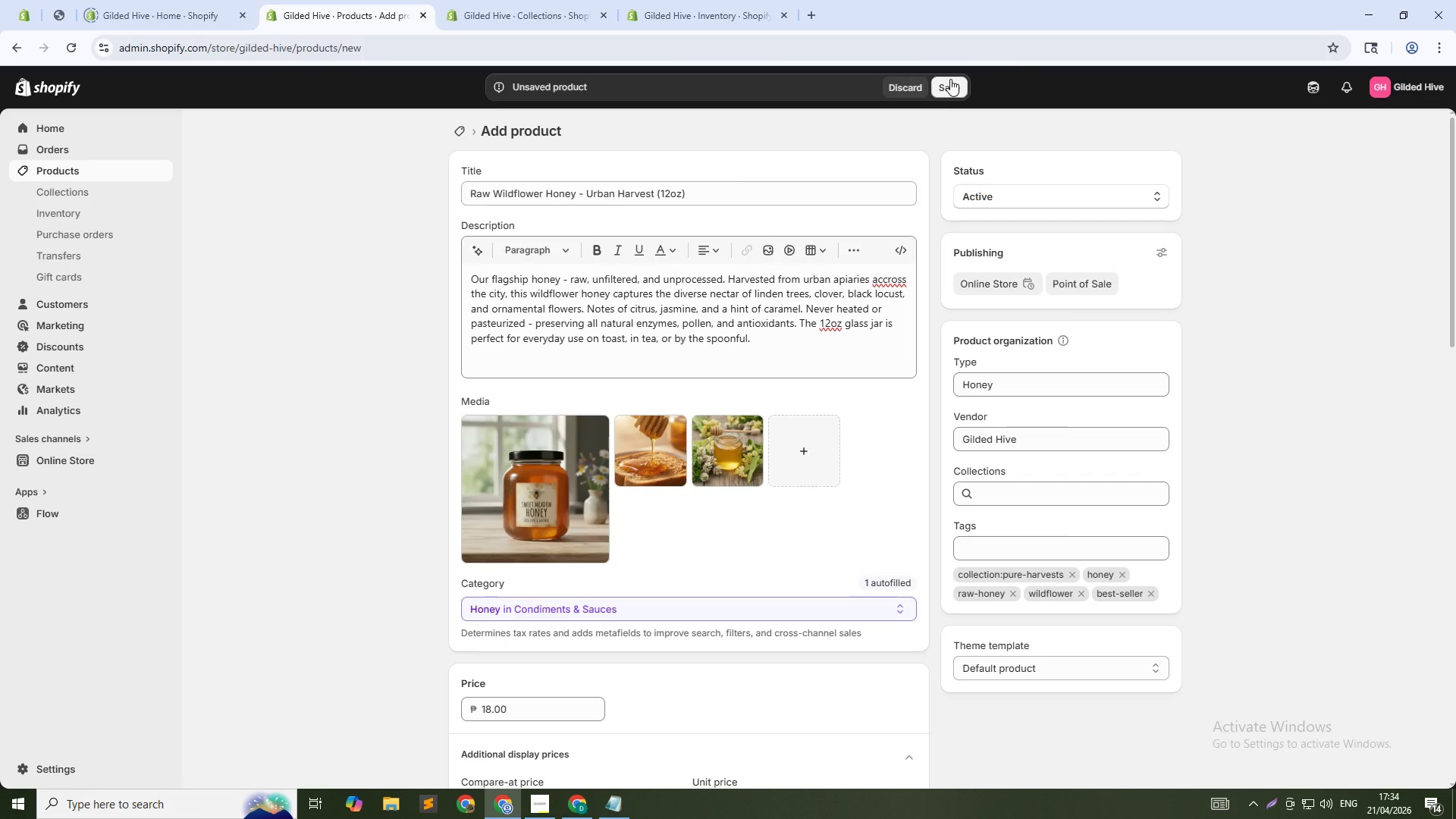 
left_click([949, 79])
 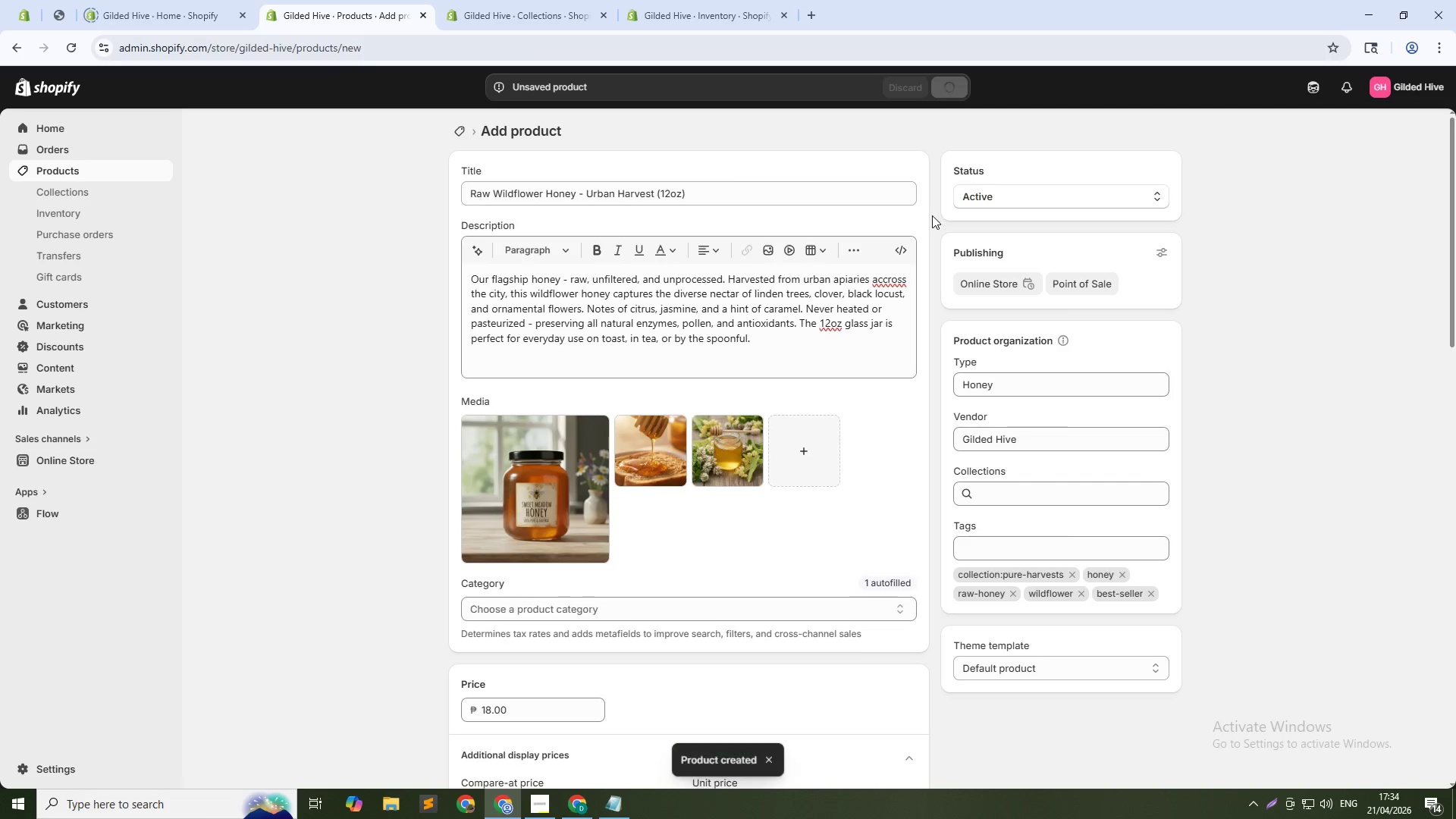 
wait(8.94)
 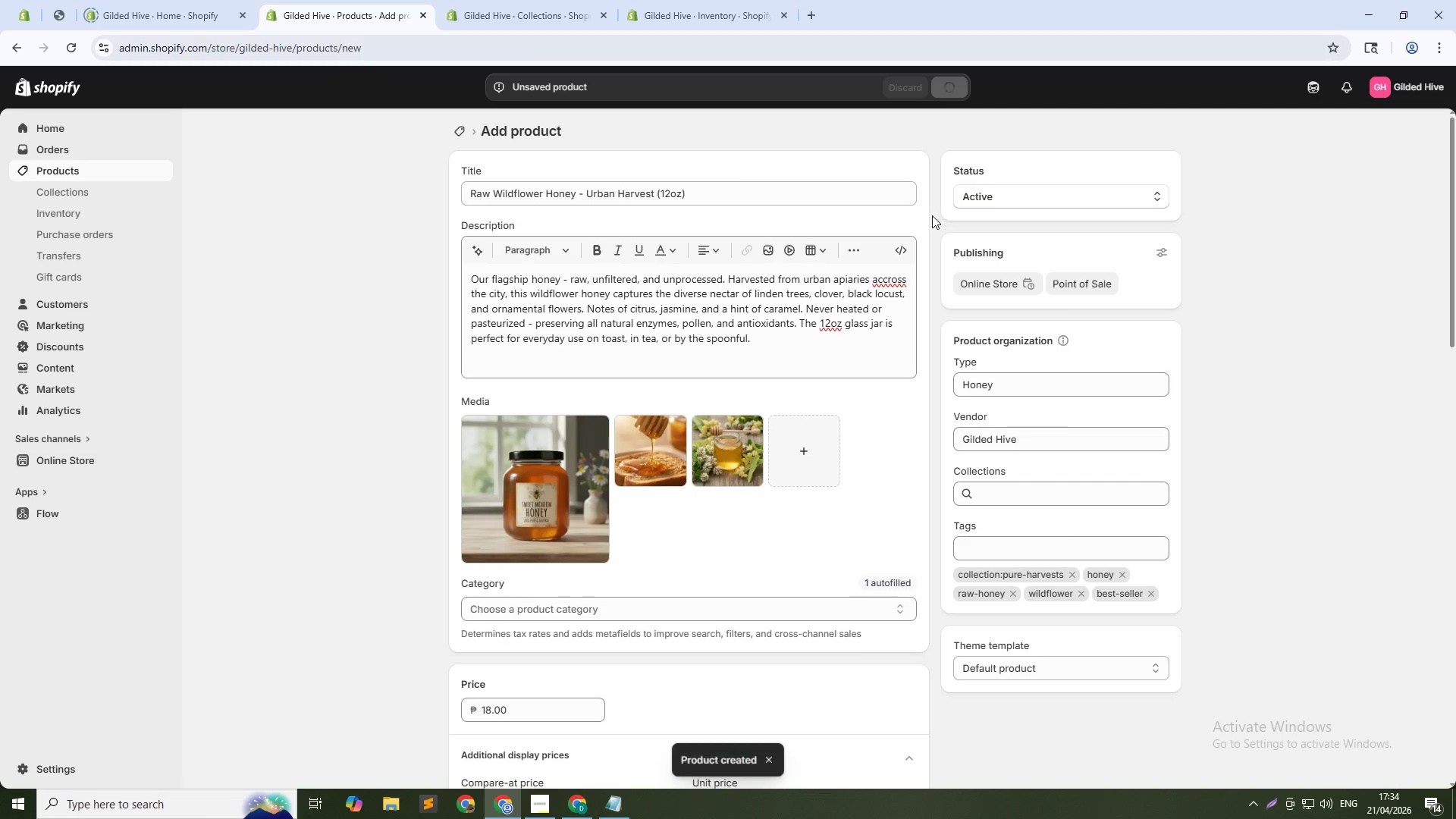 
left_click([881, 362])
 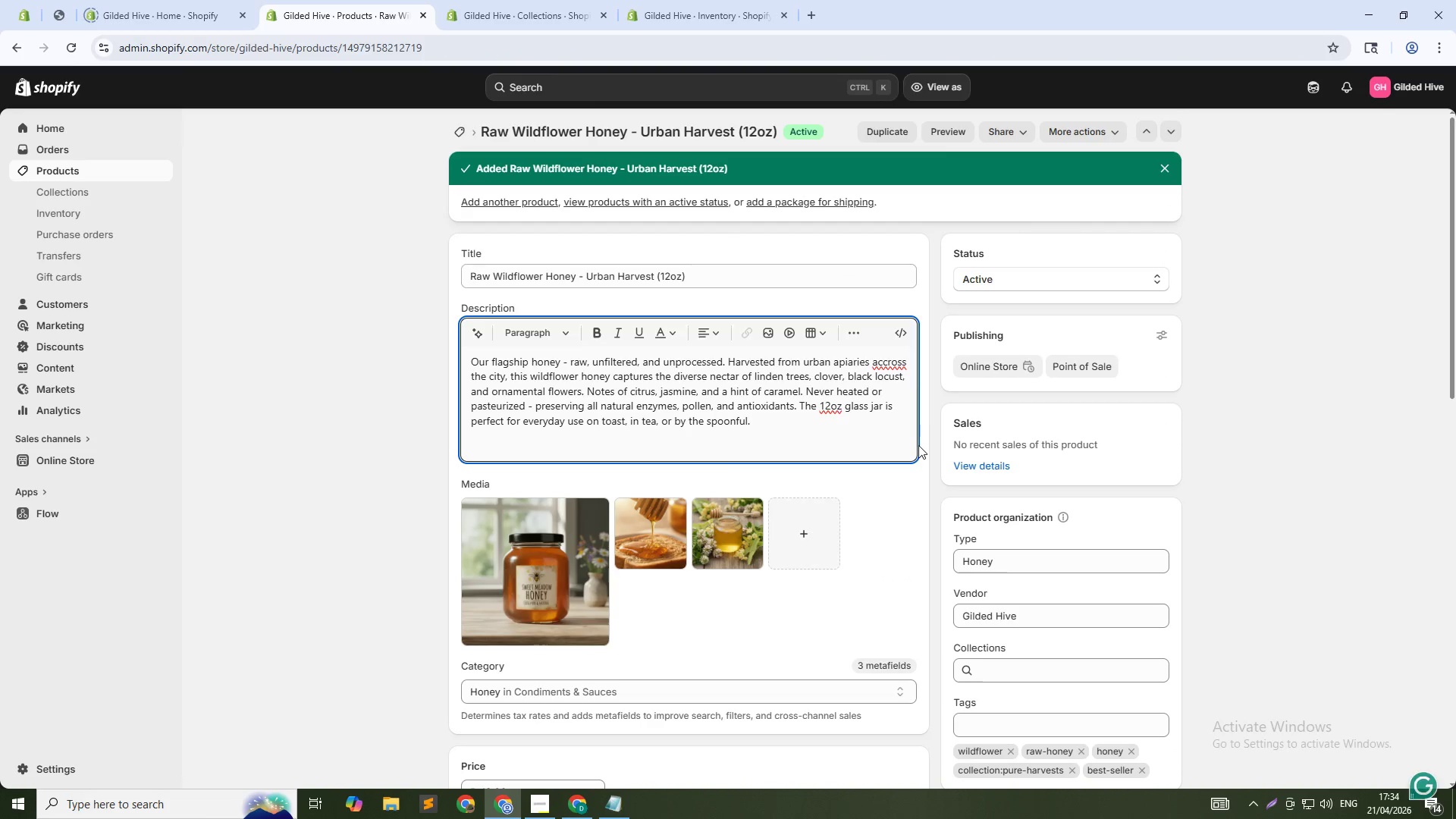 
key(Backspace)
 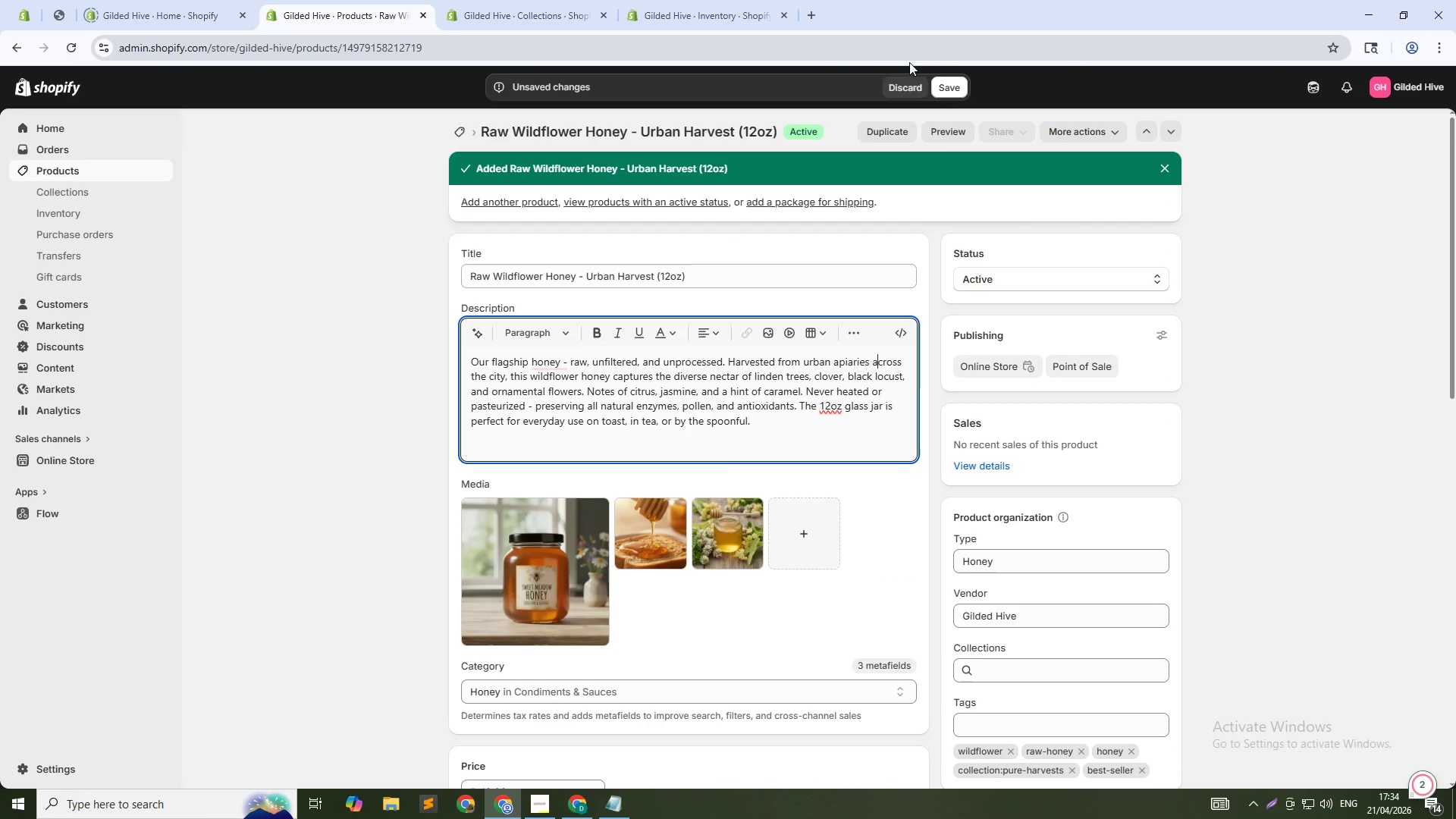 
left_click([946, 83])
 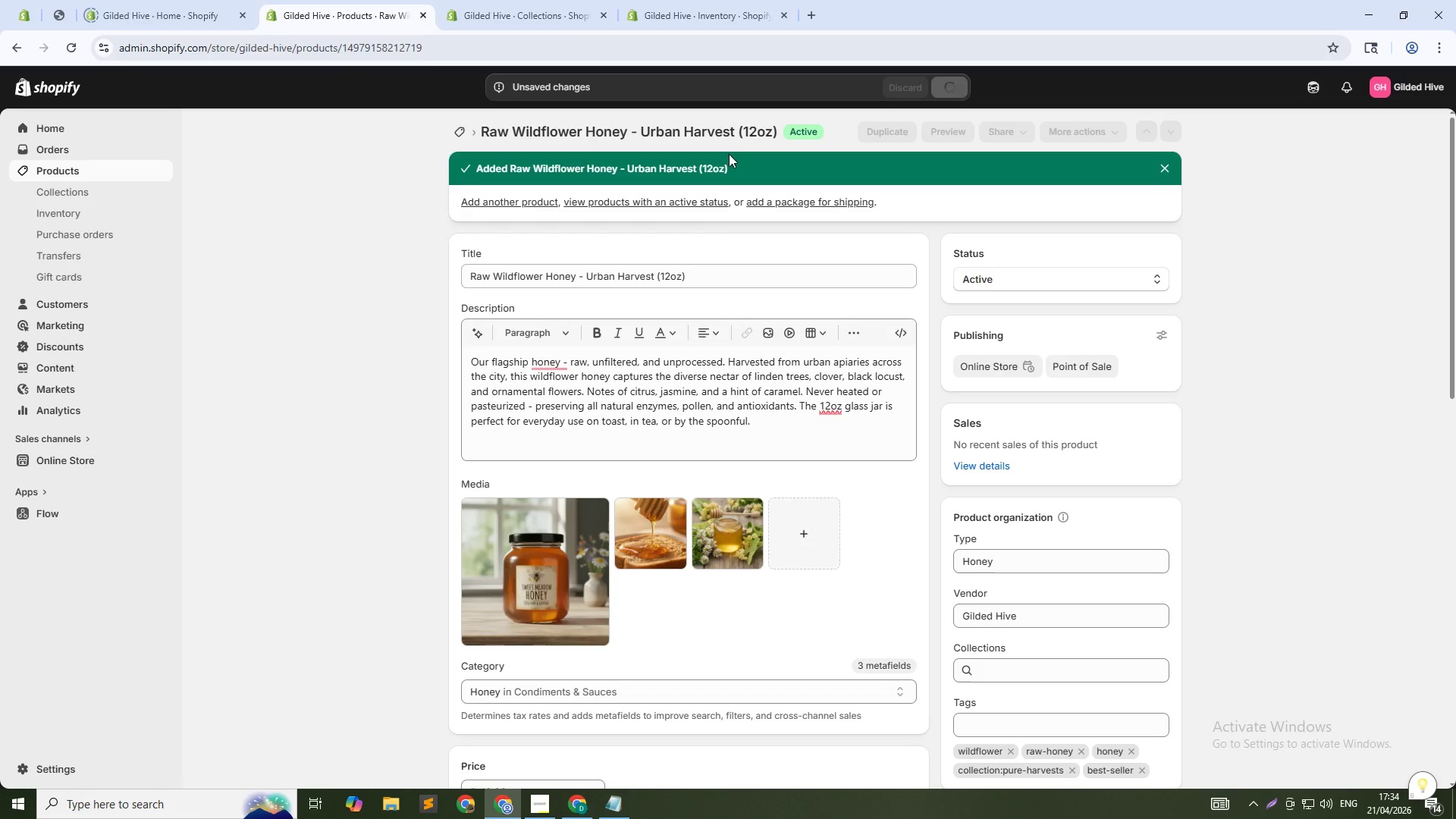 
scroll: coordinate [711, 382], scroll_direction: down, amount: 6.0
 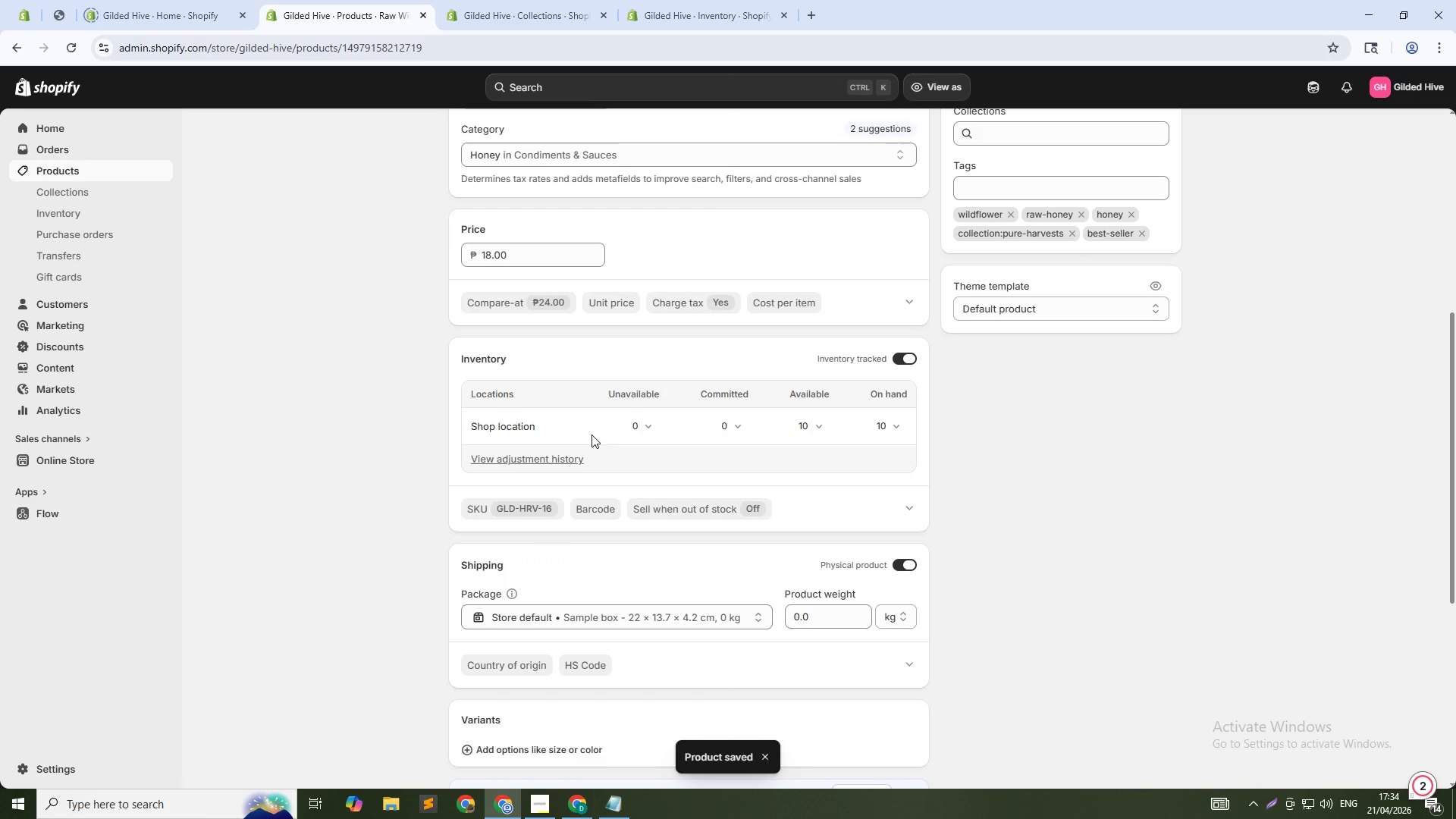 
scroll: coordinate [485, 394], scroll_direction: up, amount: 9.0
 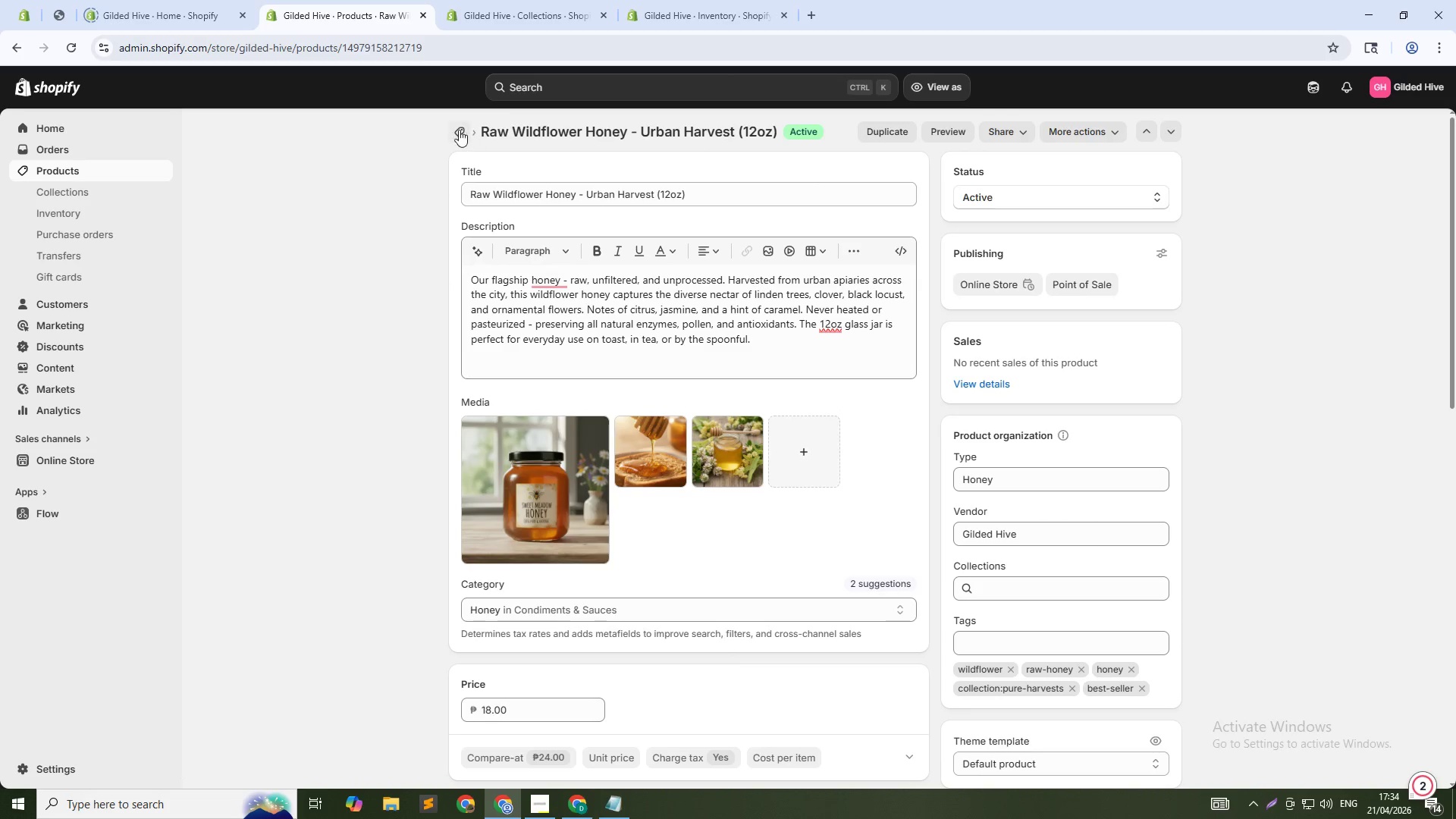 
left_click([456, 130])
 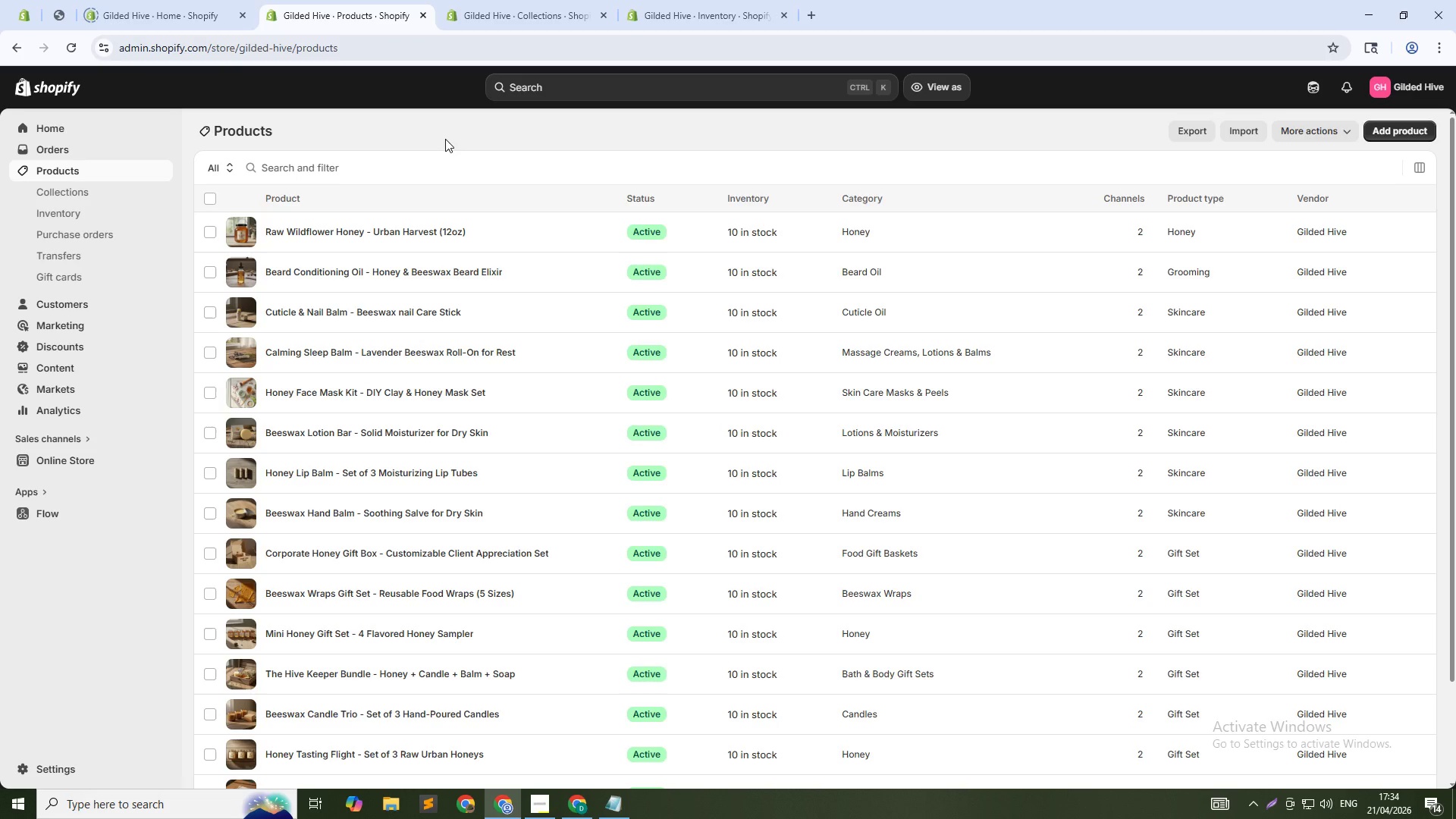 
wait(5.09)
 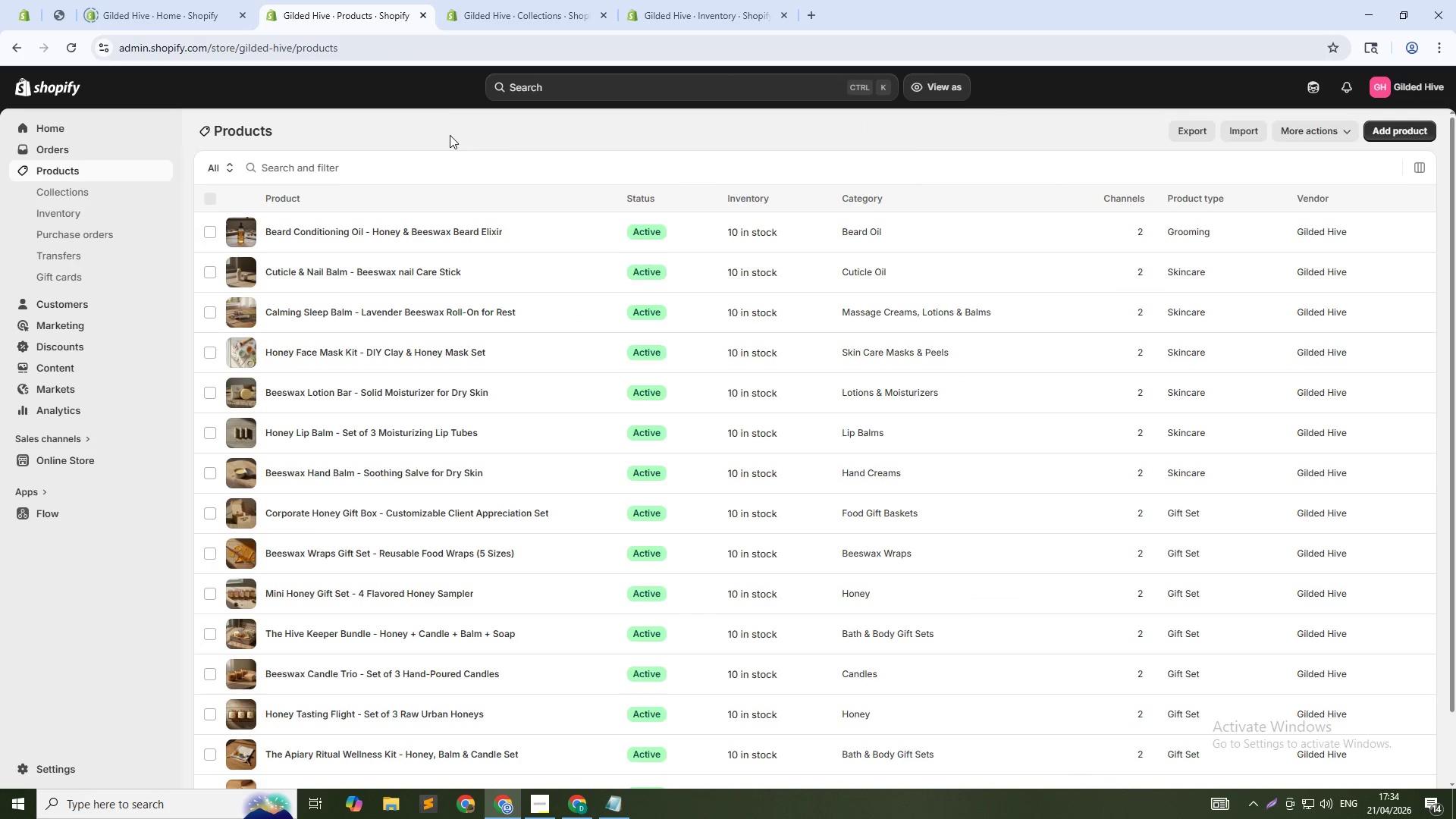 
left_click([1387, 126])
 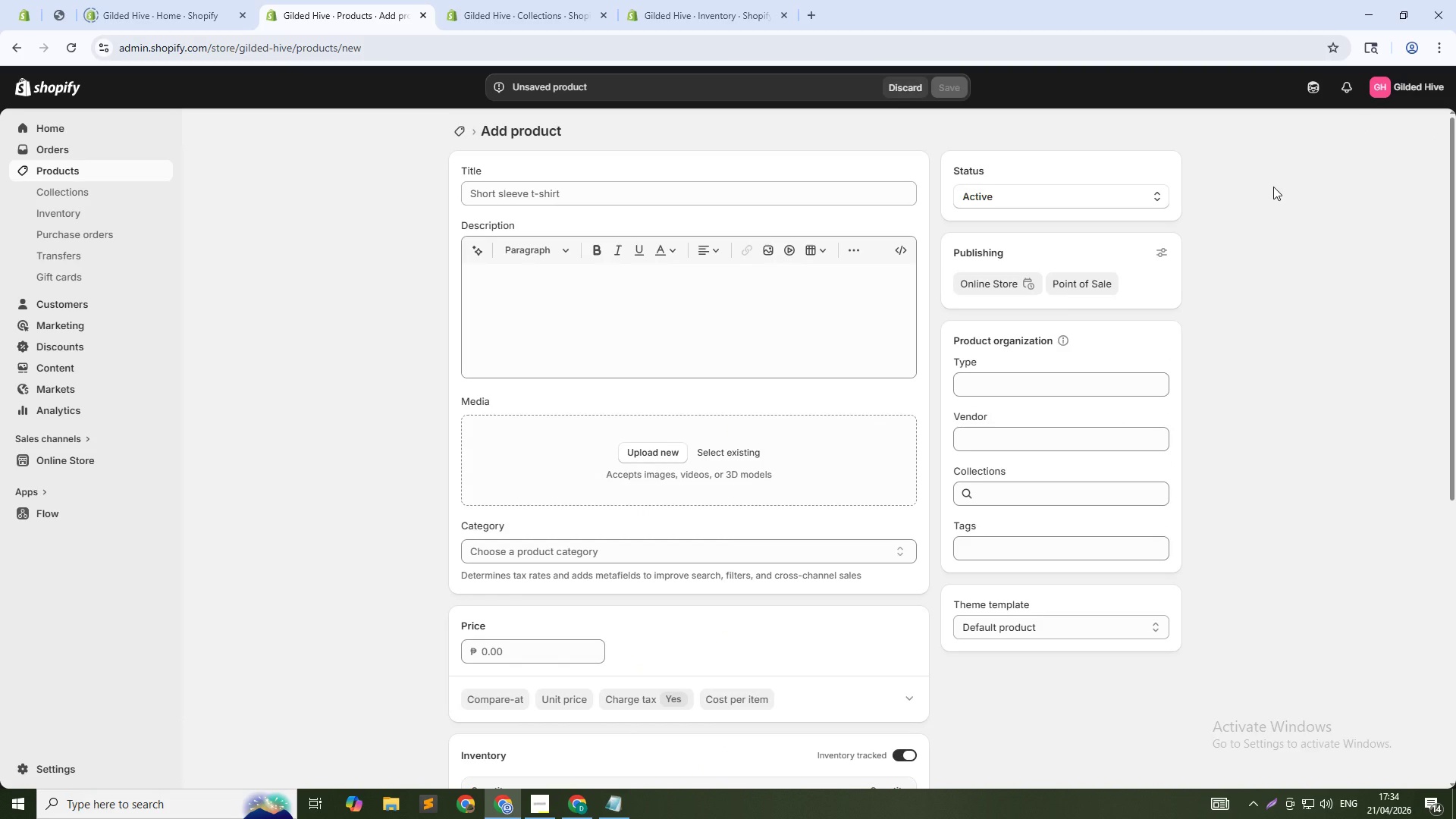 
wait(15.2)
 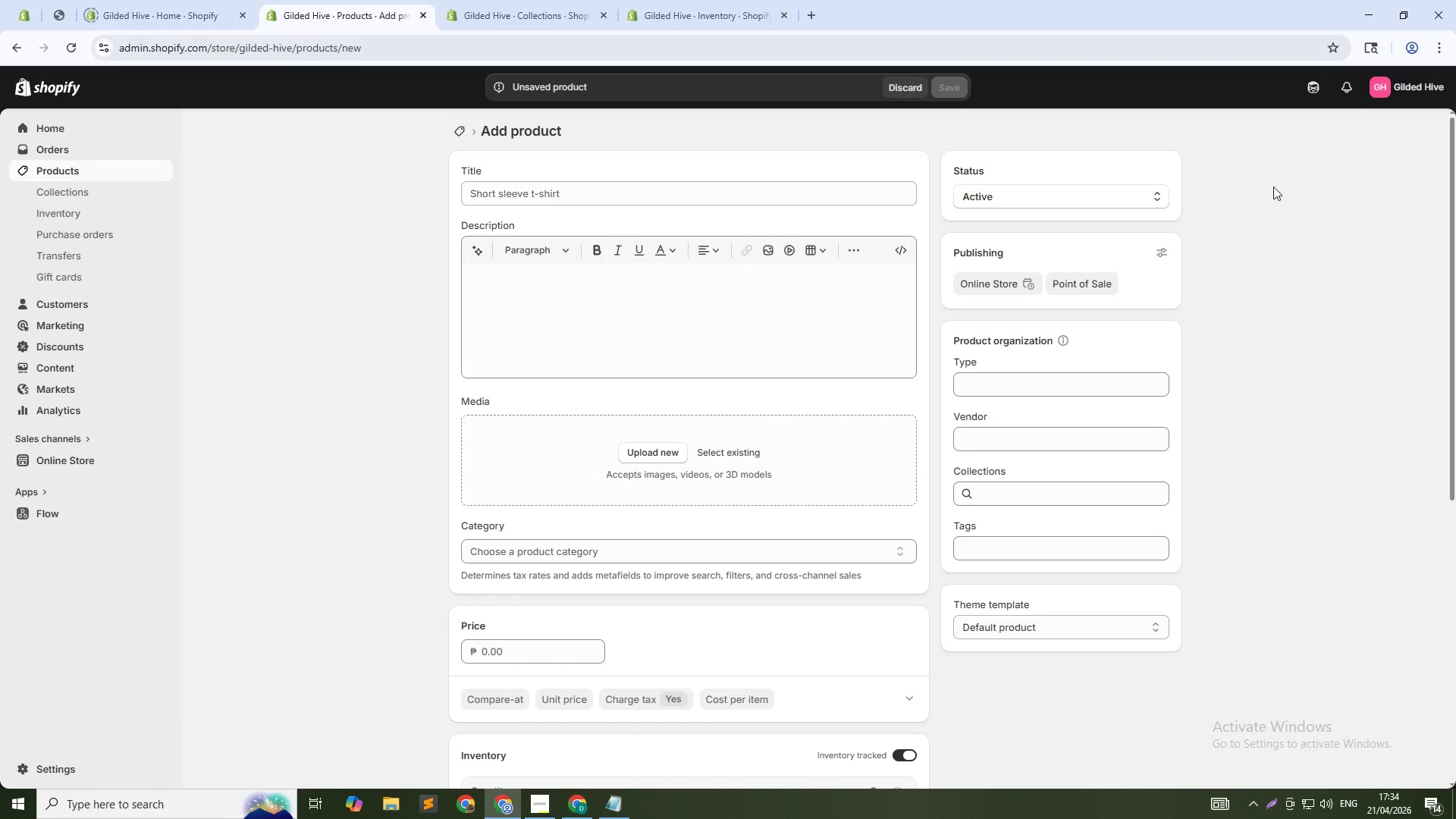 
left_click([716, 189])
 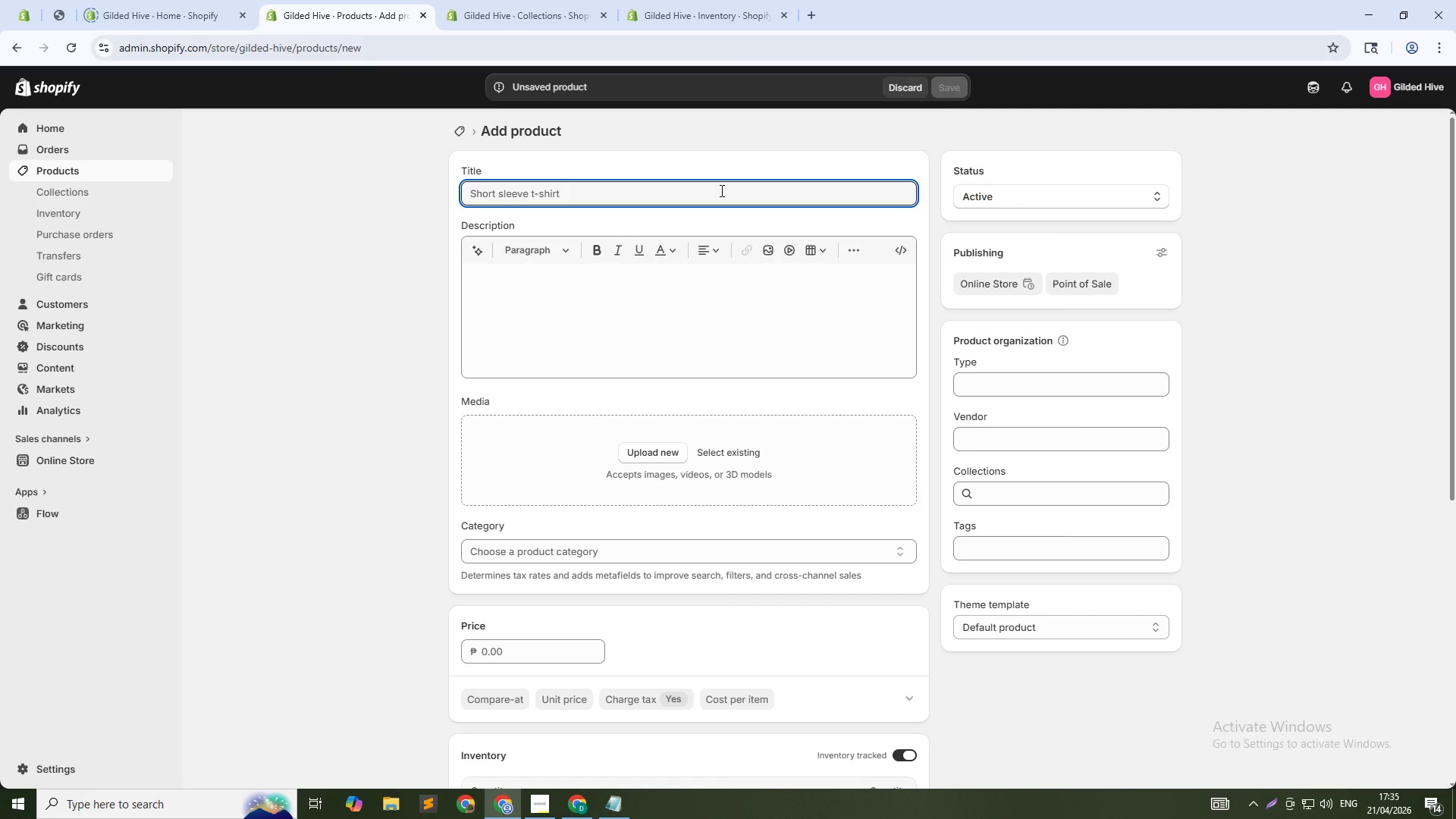 
type(Raw Wildflower Honey - Urban Harvest ())
 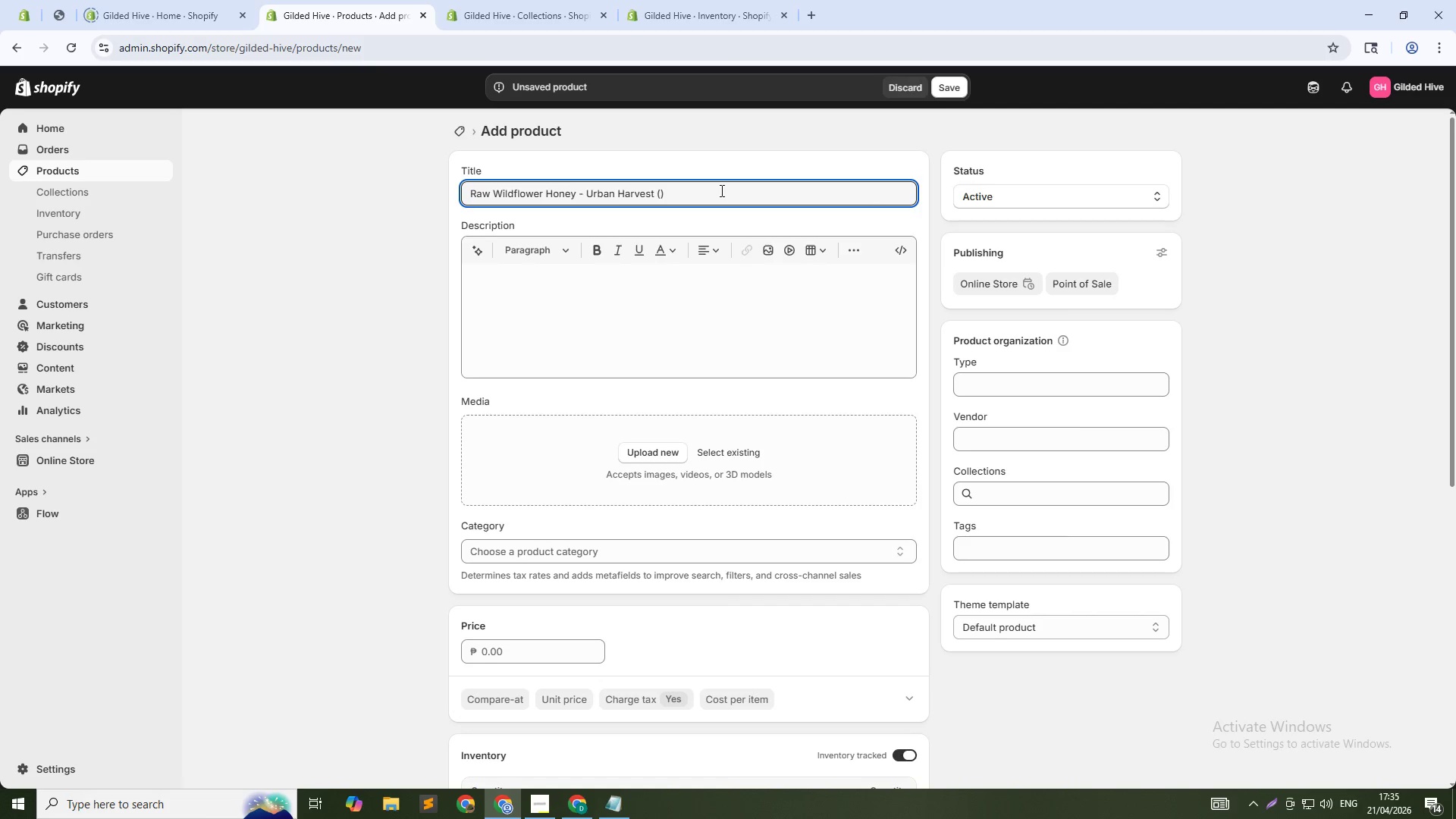 
key(ArrowLeft)
 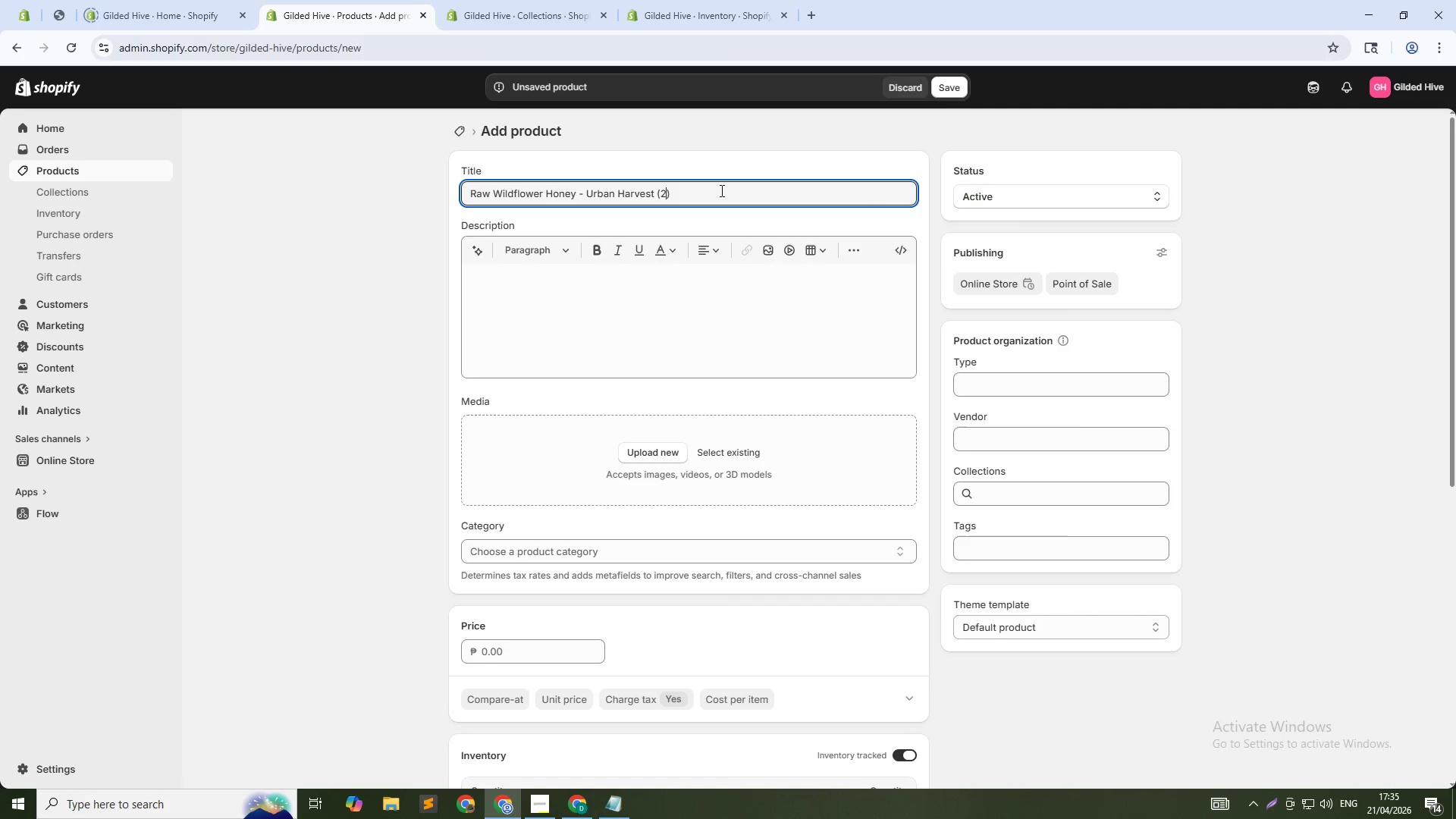 
type(24oz)
 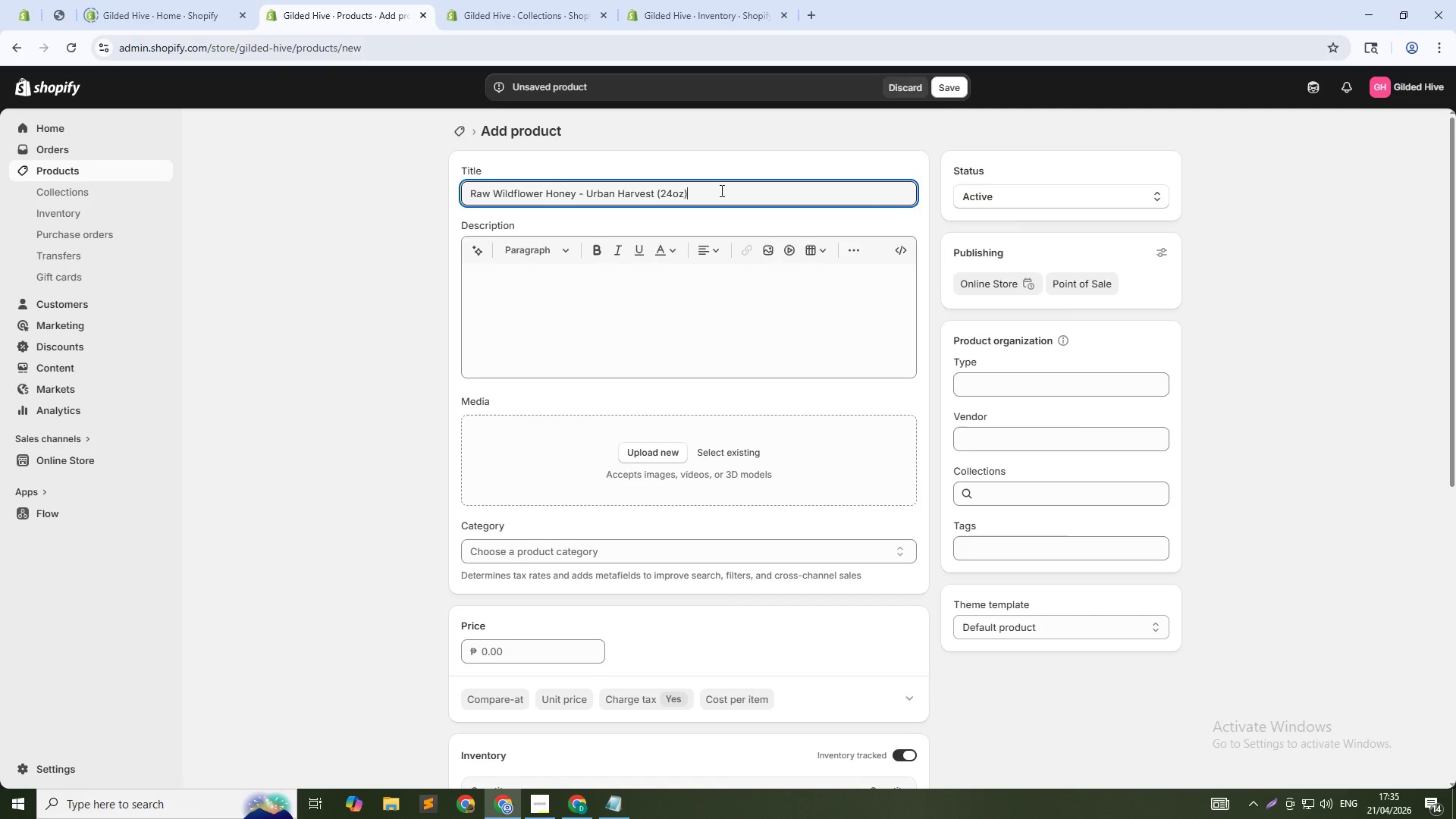 
key(ArrowDown)
 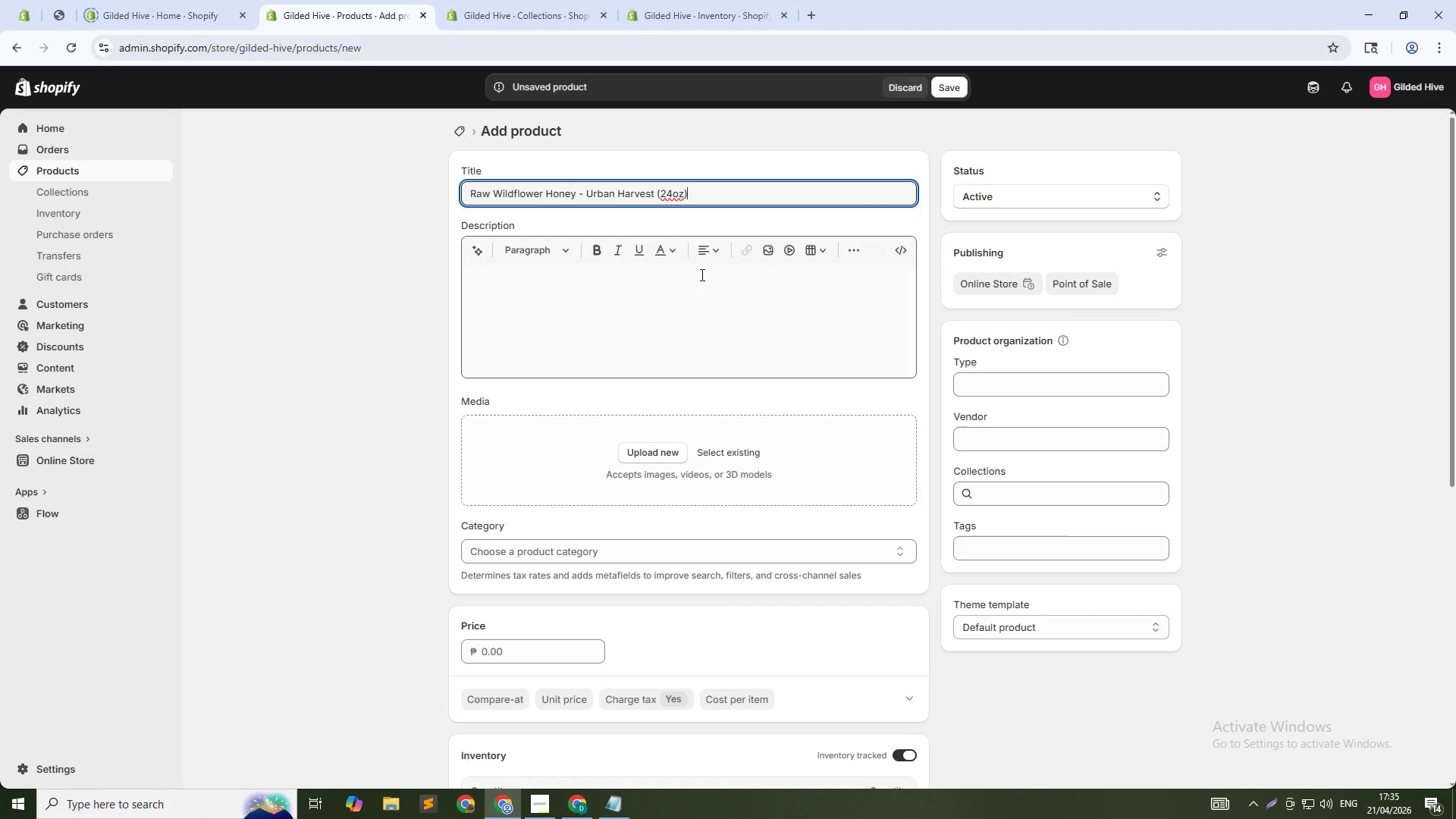 
left_click([695, 284])
 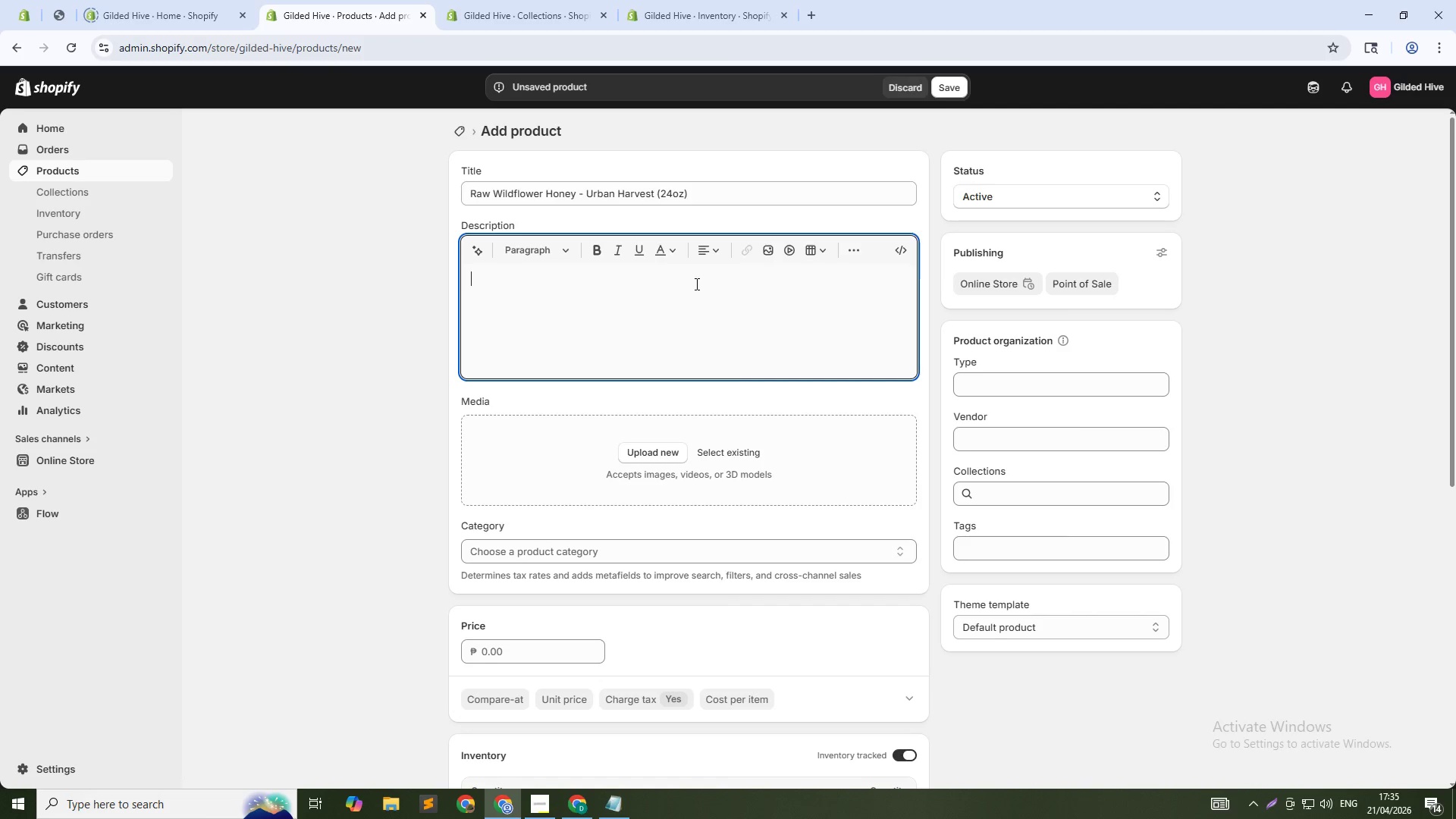 
type(The same beloved wildflower honey in a larger 24oz size - perfect for serious)
 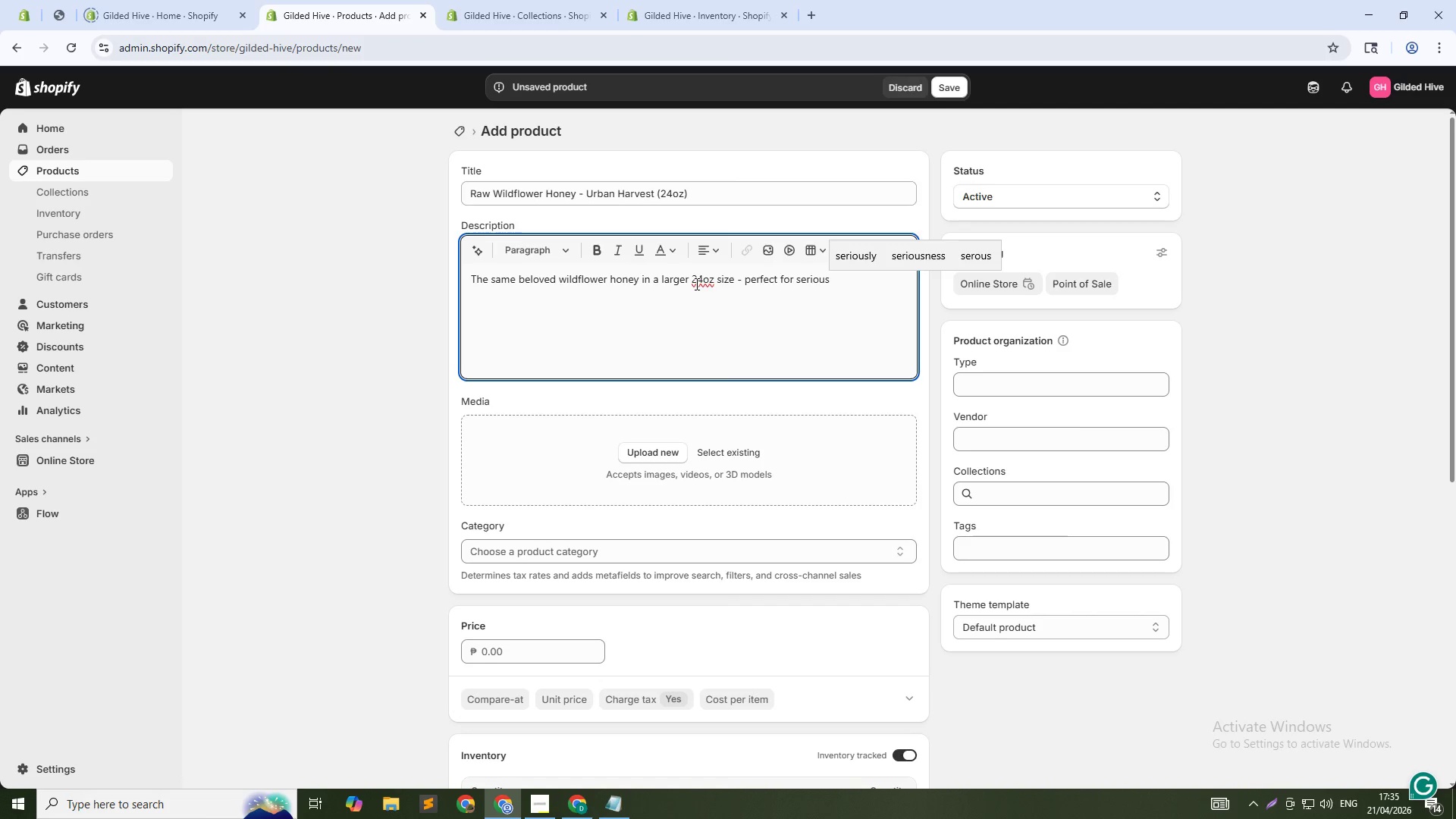 
wait(7.55)
 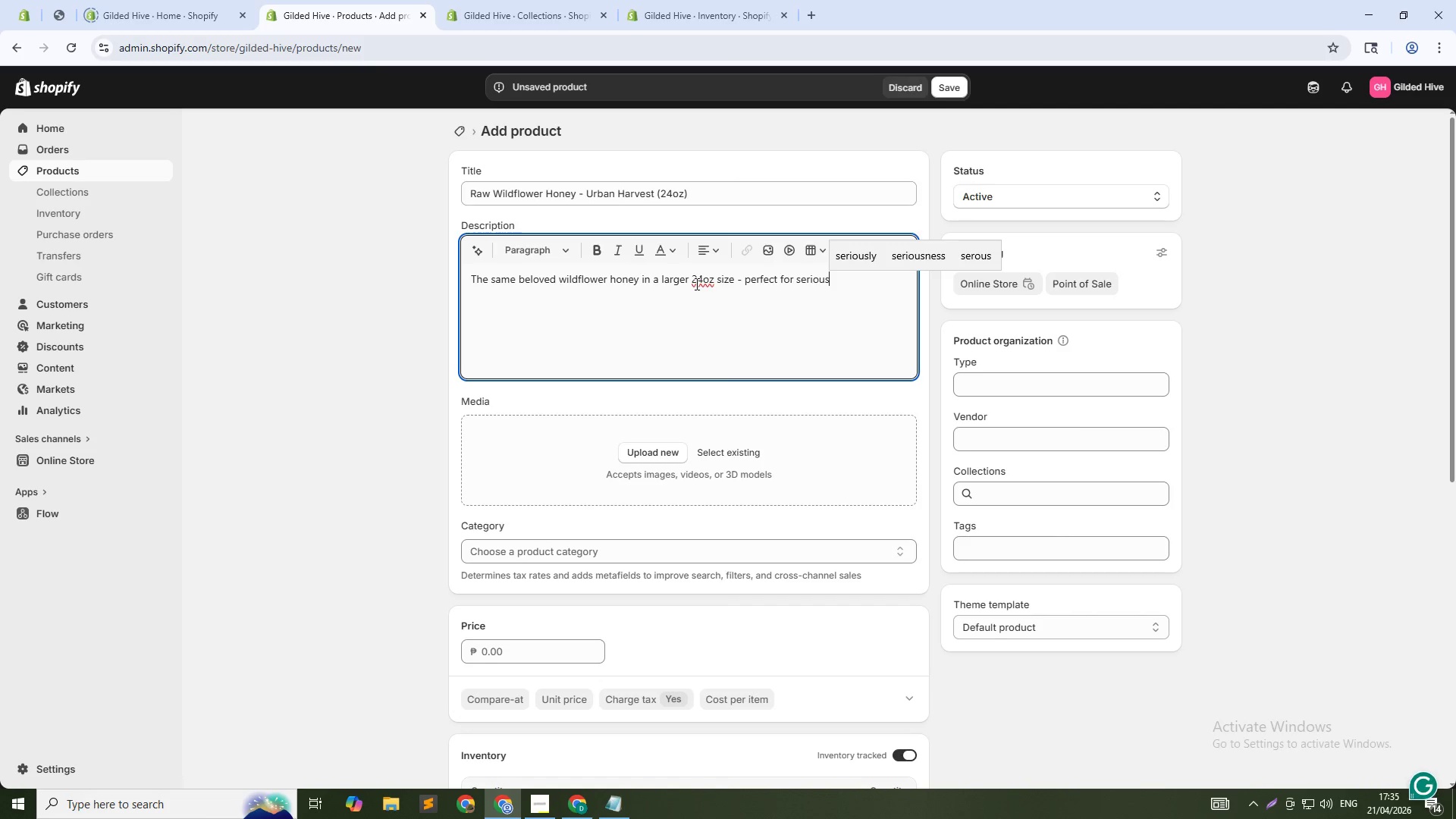 
type( honey lovers, bakers, and bulk buyers. Raw, unfiltered, and unprocessed. Harvested from urban apiaries. Notes of citrus, jasmine, and caramel. Great for honey fermentations, mead-making, or as a pantry staple. Packaged in a recyclable glass jar.)
 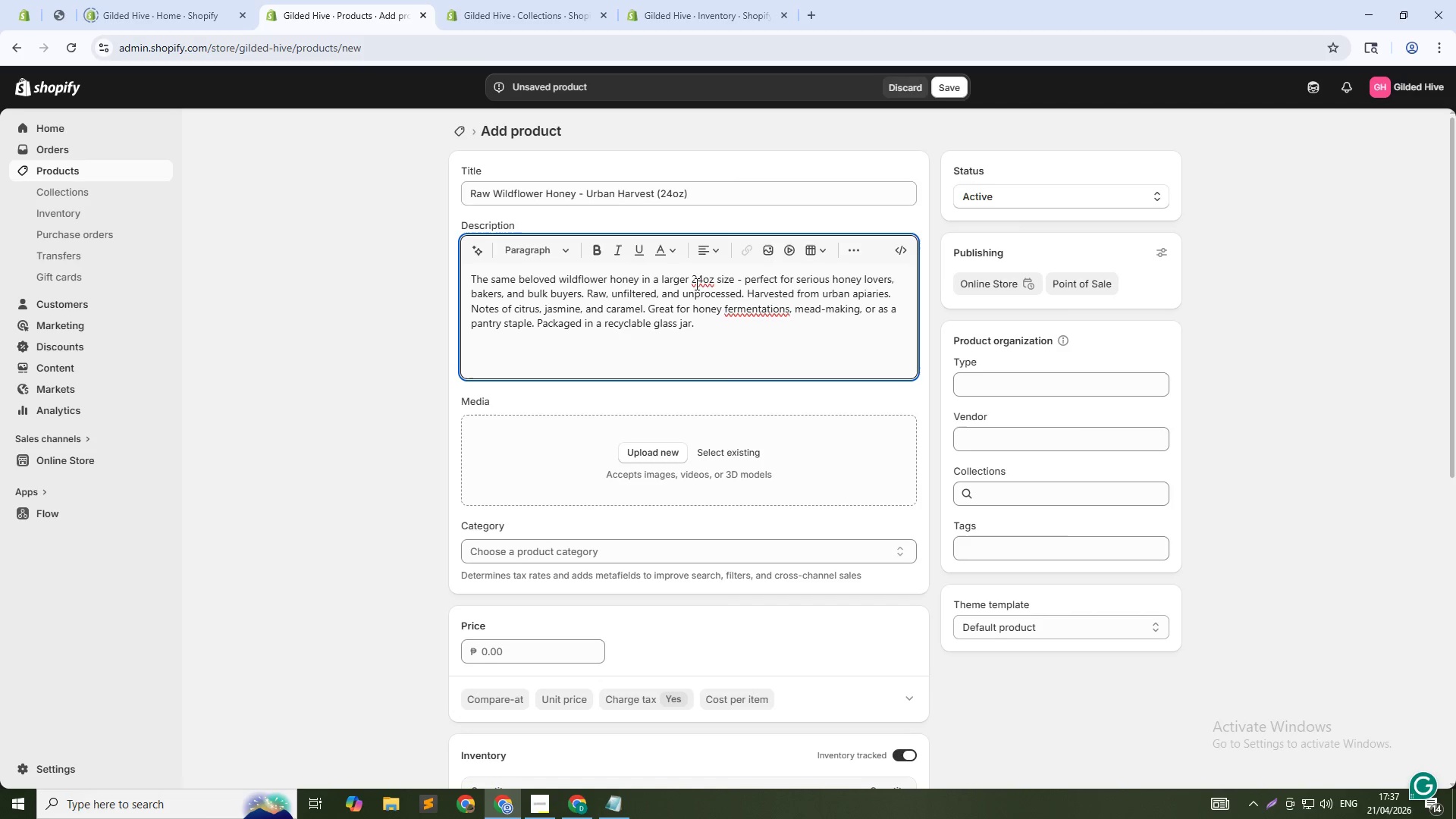 
wait(16.53)
 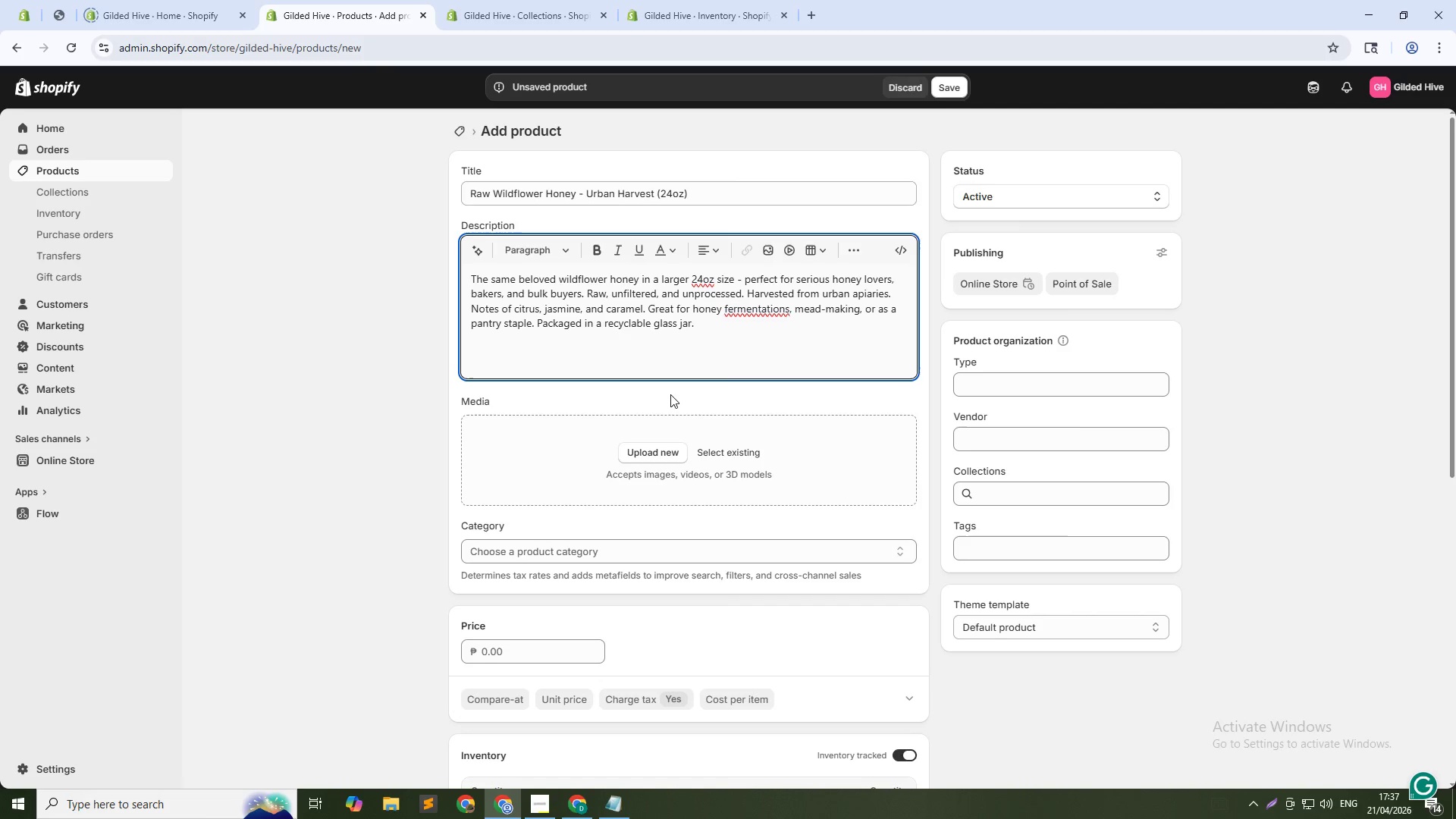 
left_click([526, 650])
 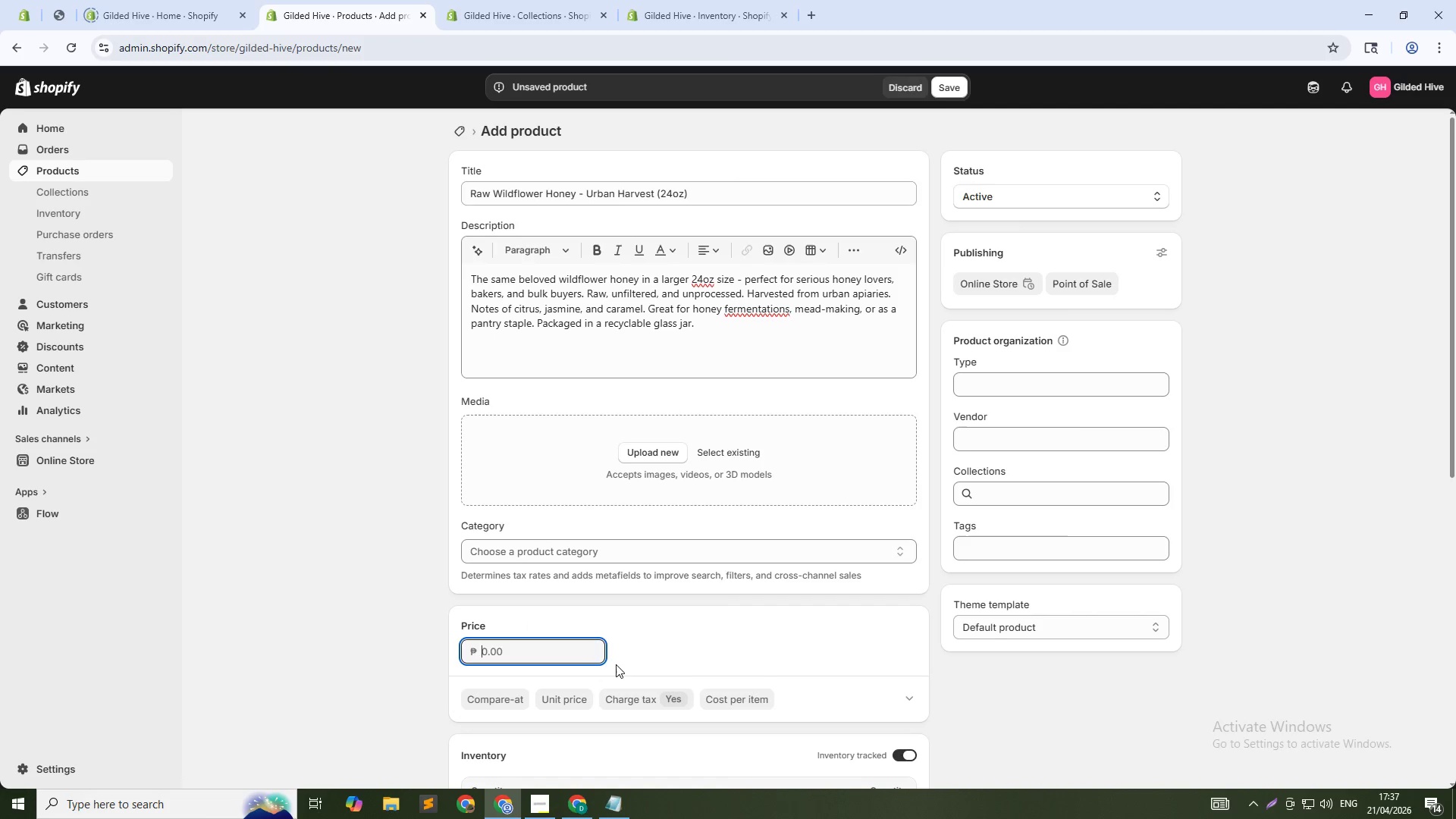 
type(32)
 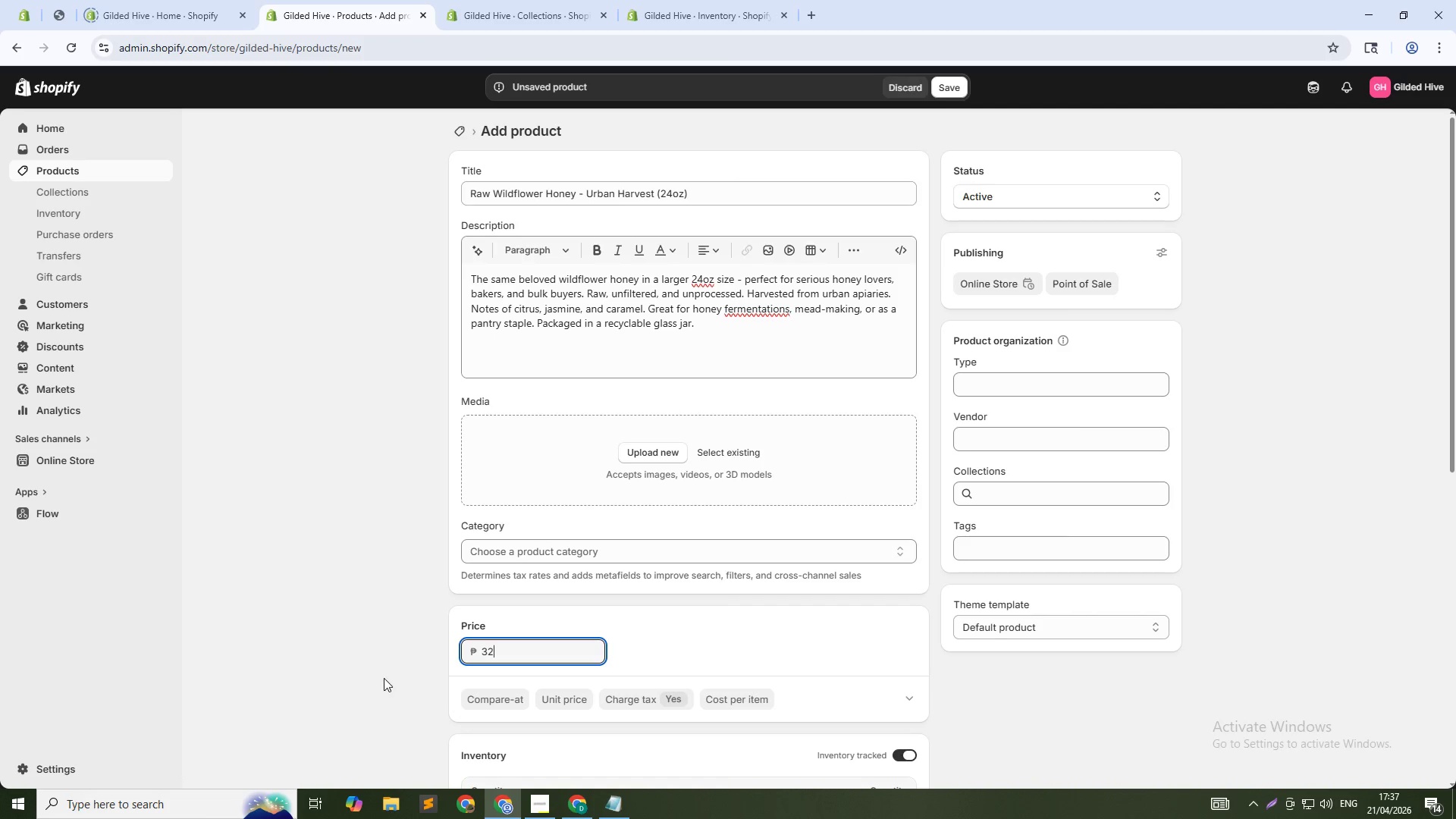 
left_click([384, 678])
 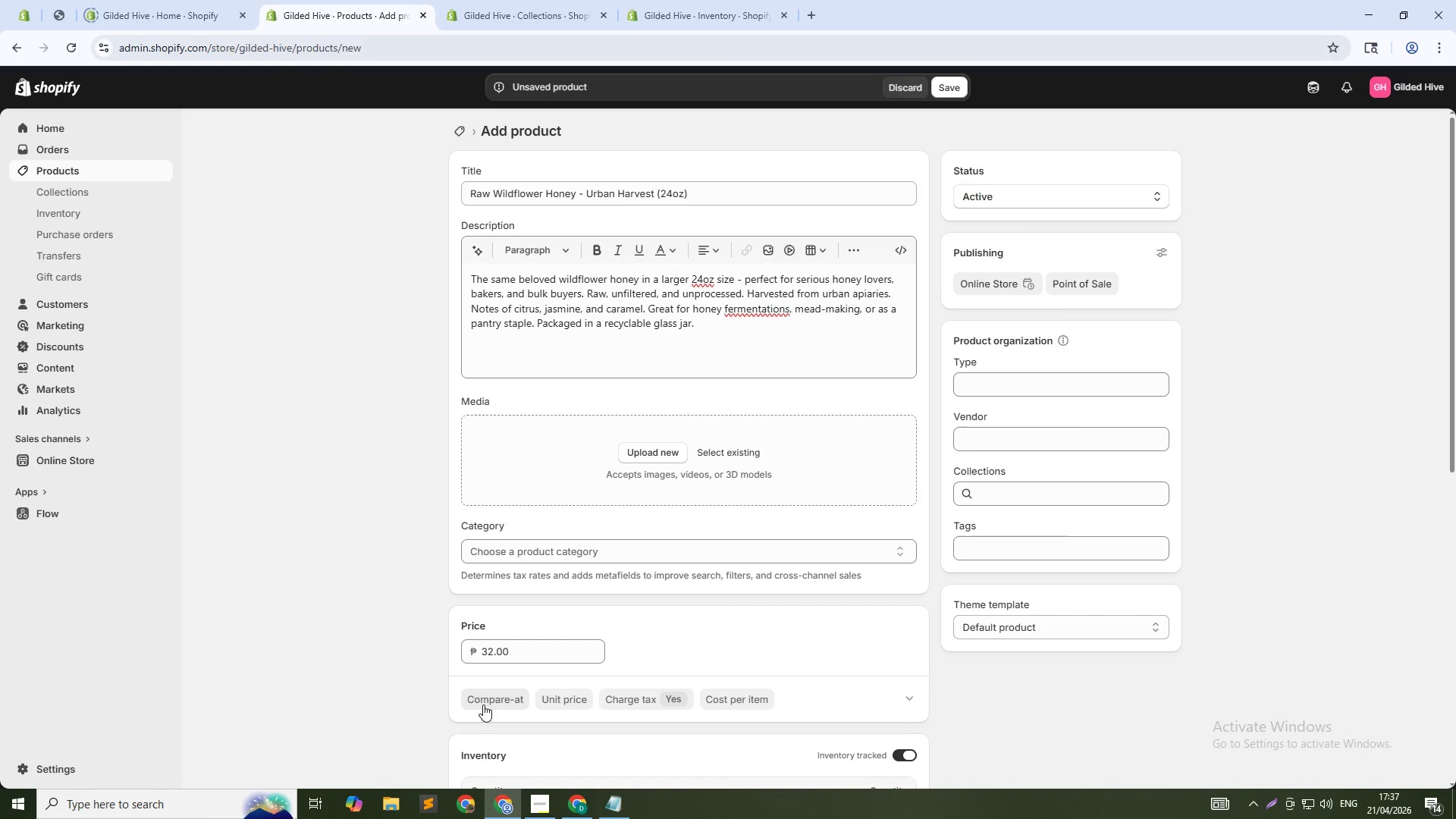 
left_click([483, 704])
 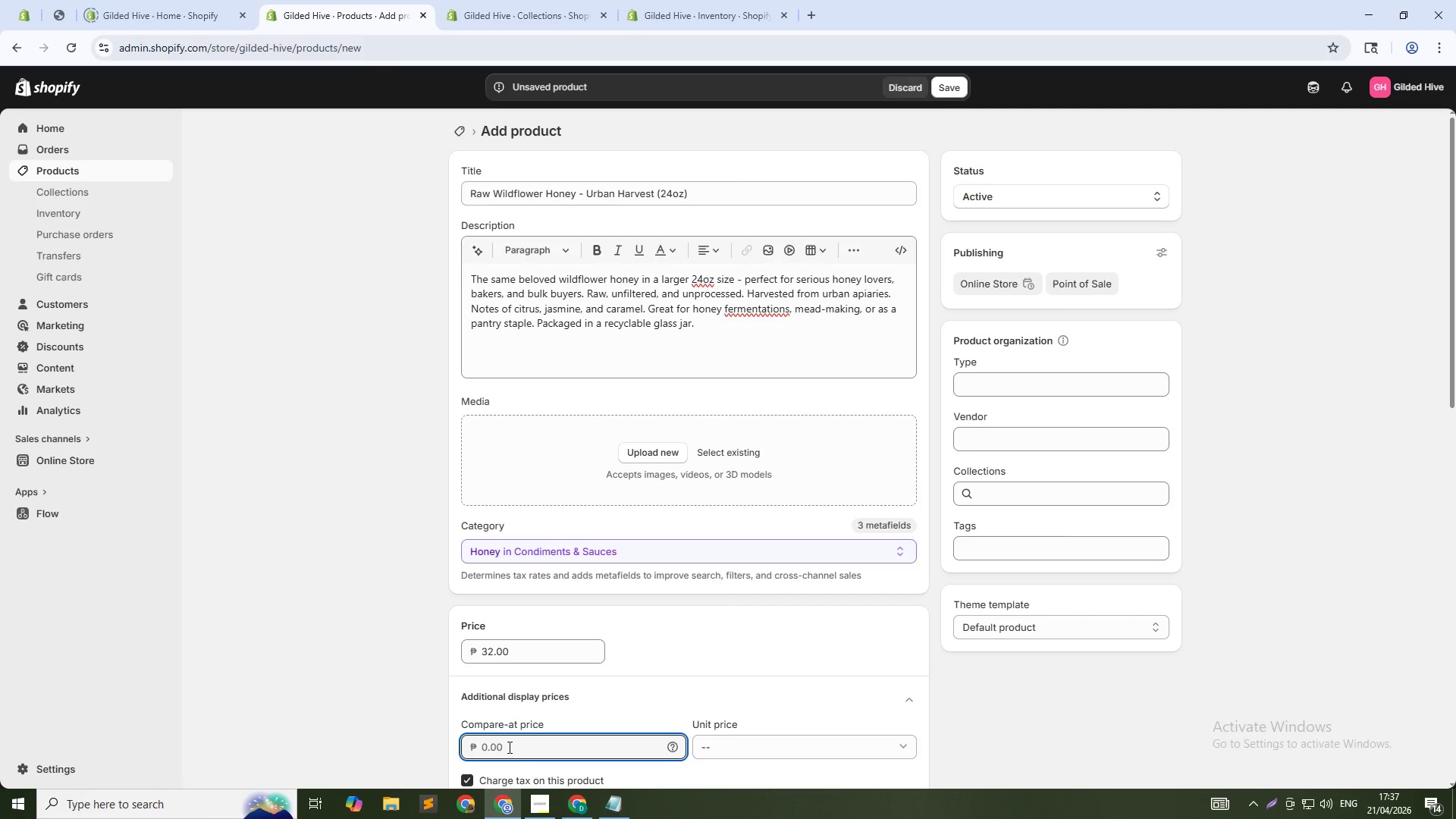 
type(42)
 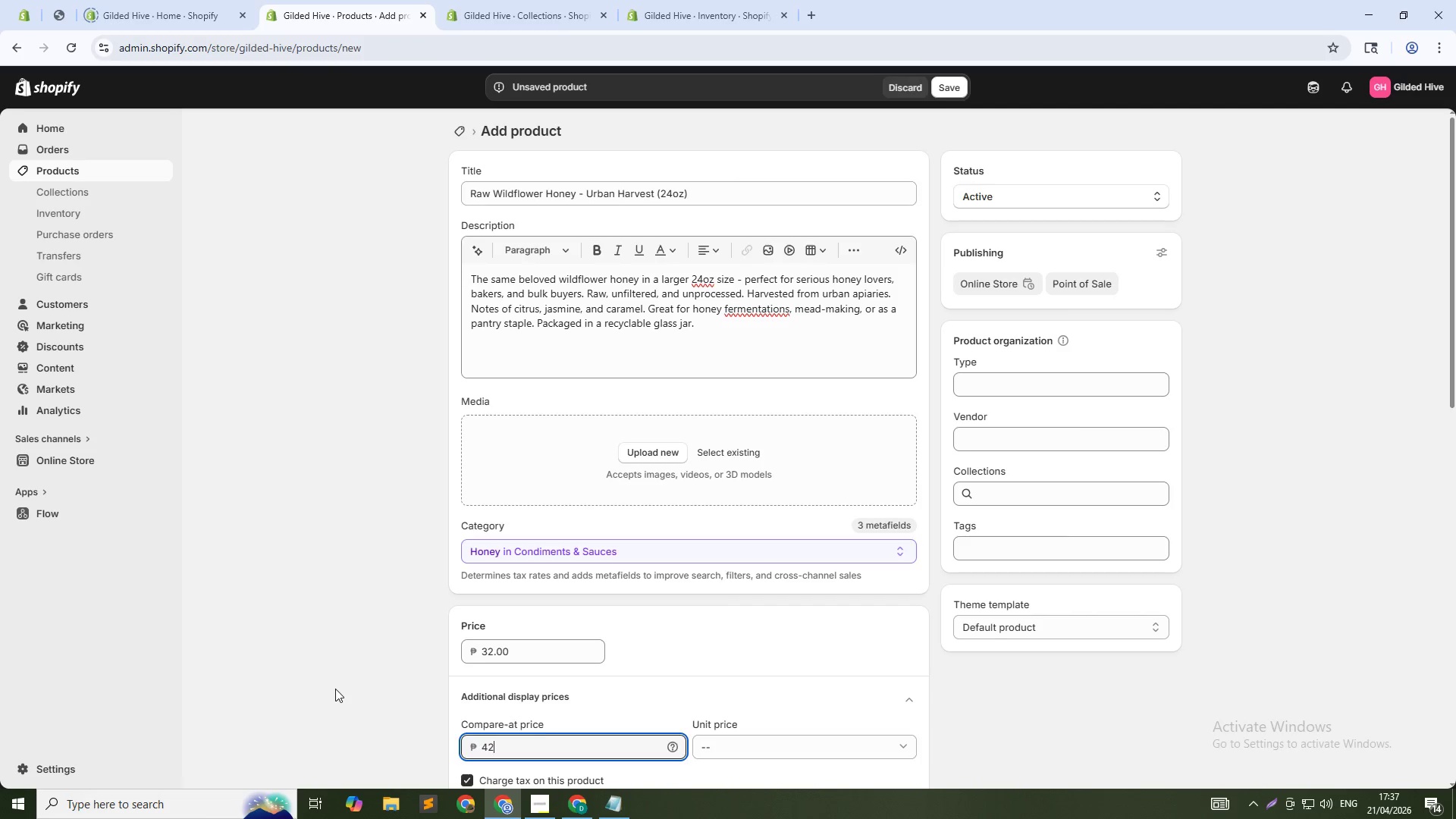 
left_click([335, 689])
 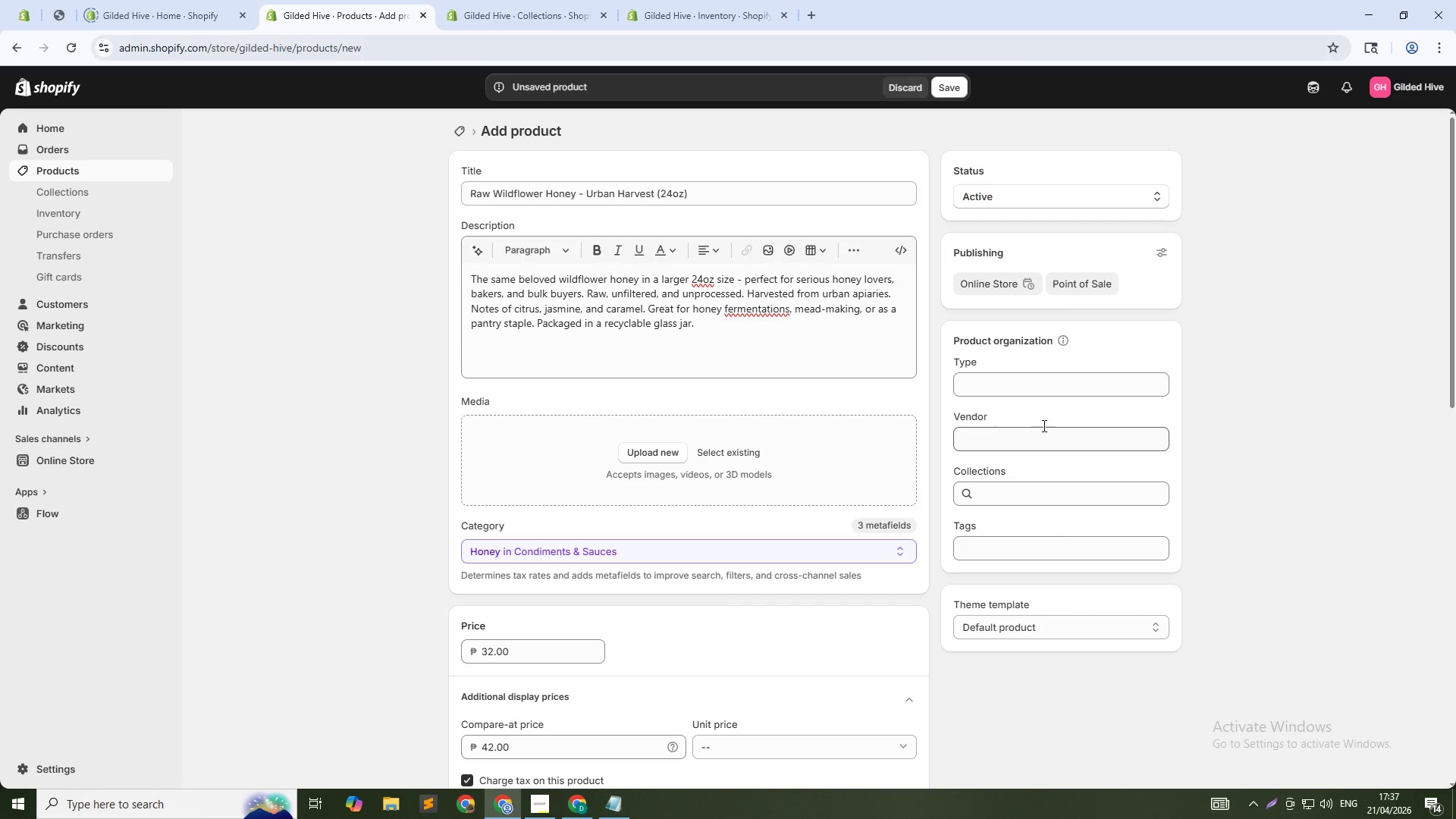 
left_click([1050, 388])
 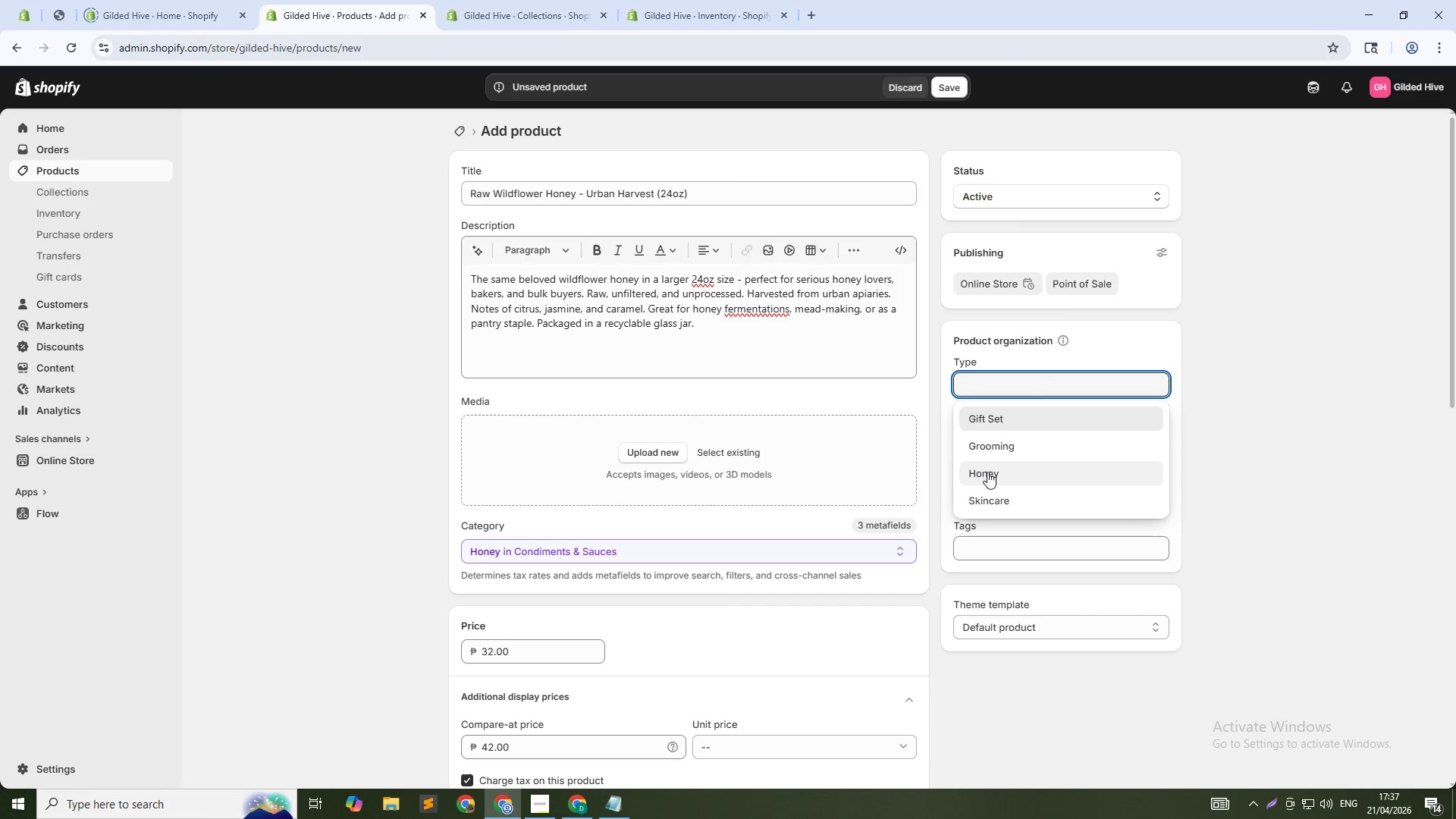 
left_click([987, 472])
 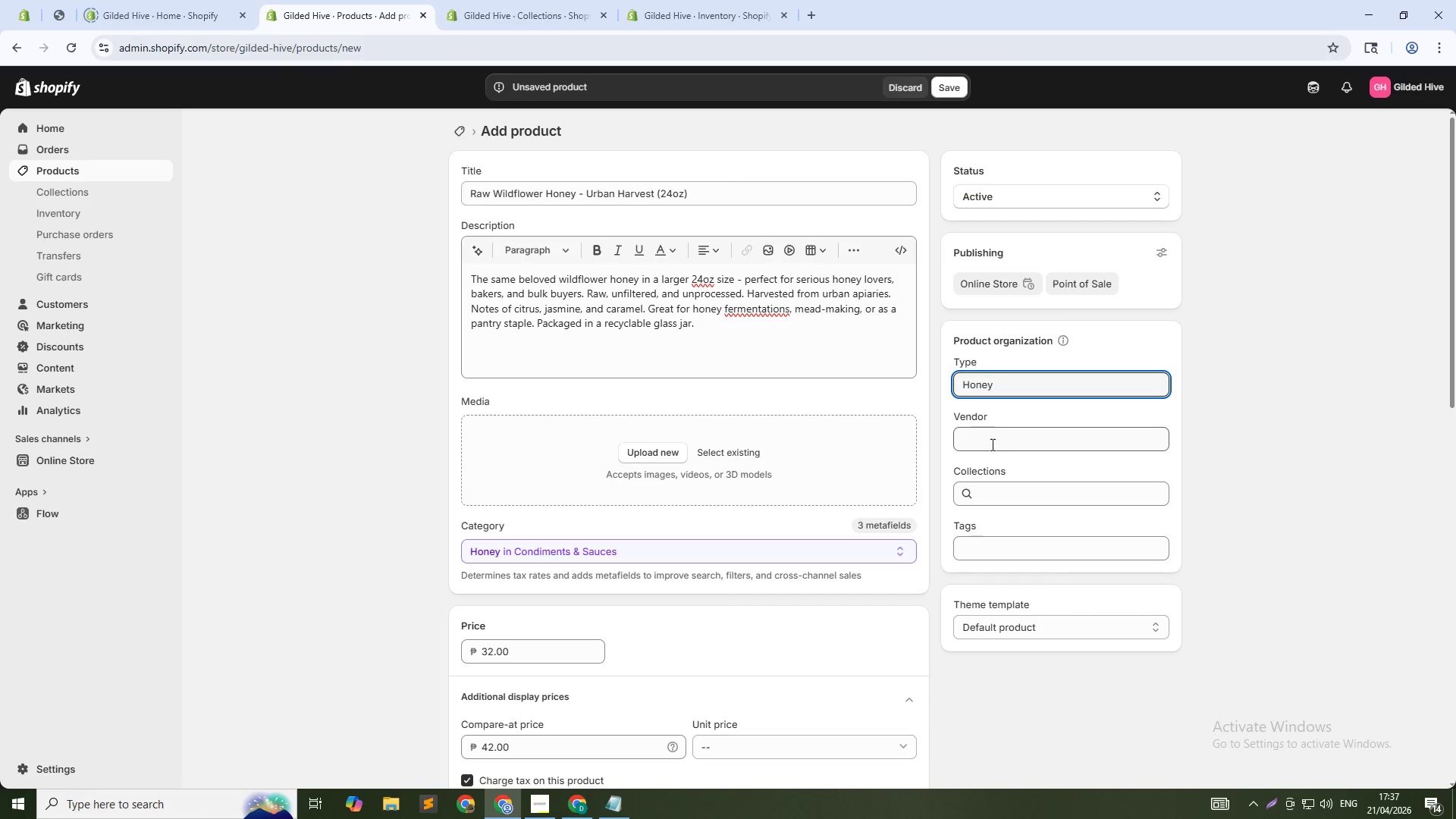 
left_click([990, 442])
 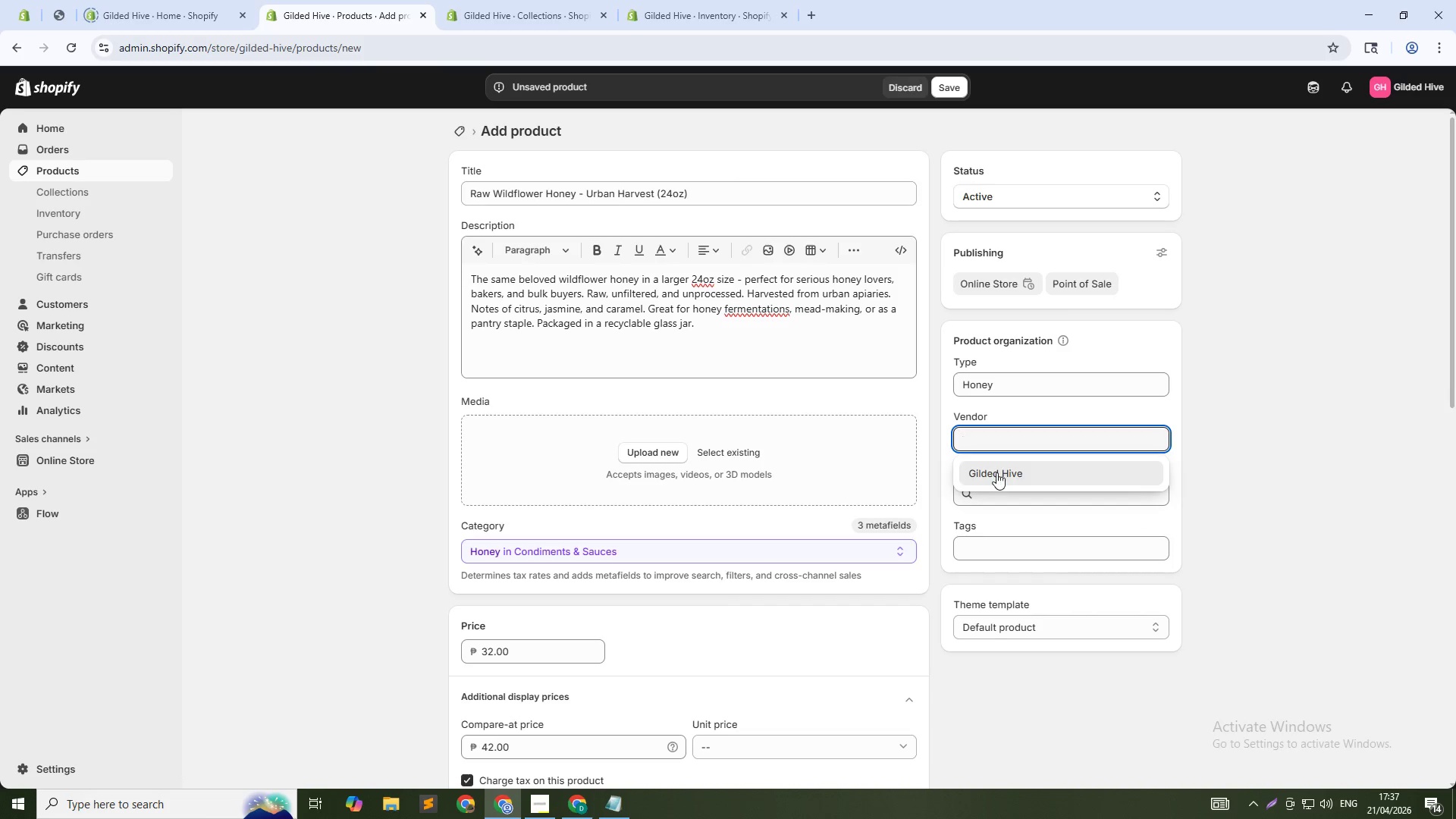 
left_click([996, 472])
 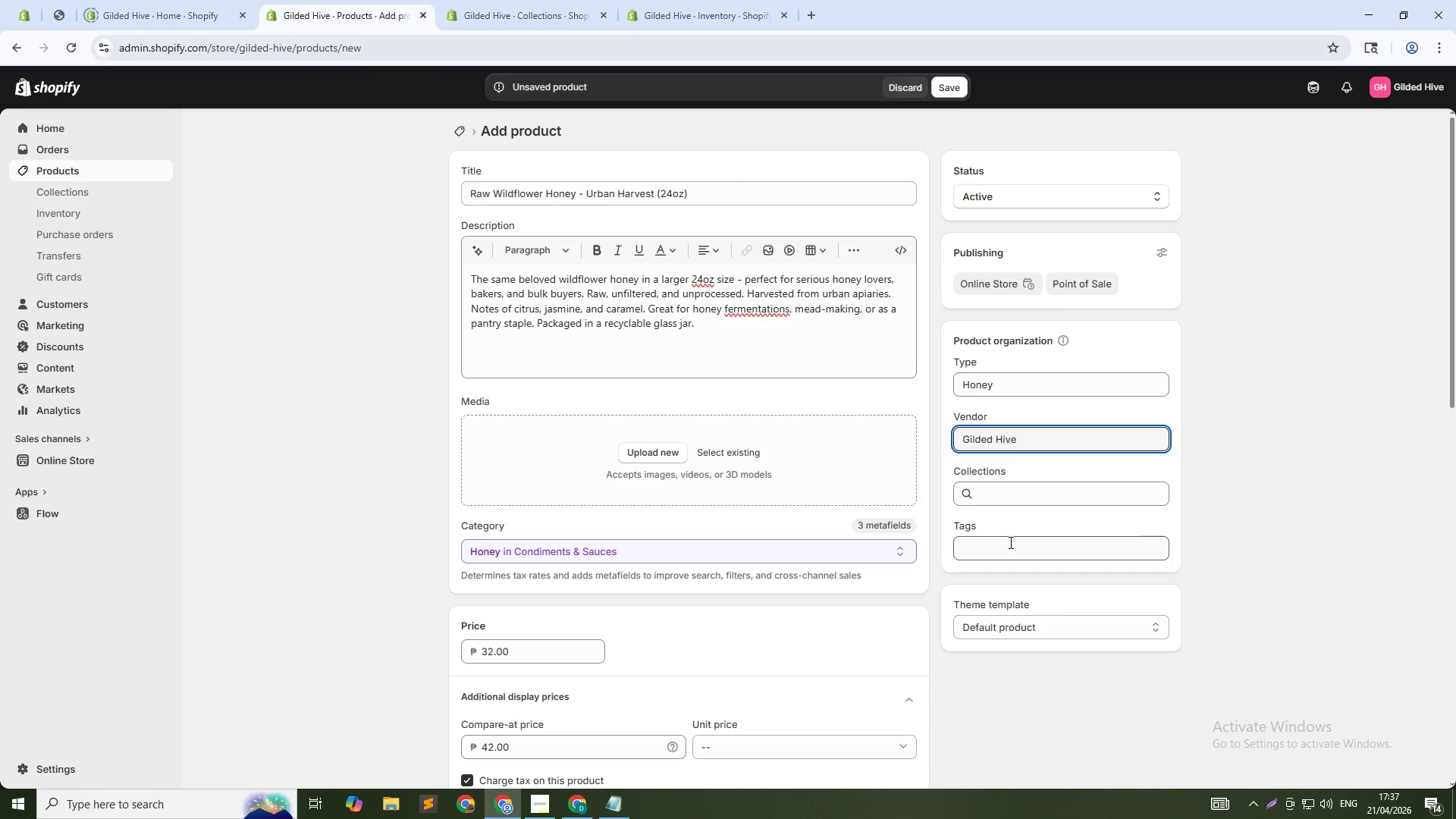 
left_click([1009, 542])
 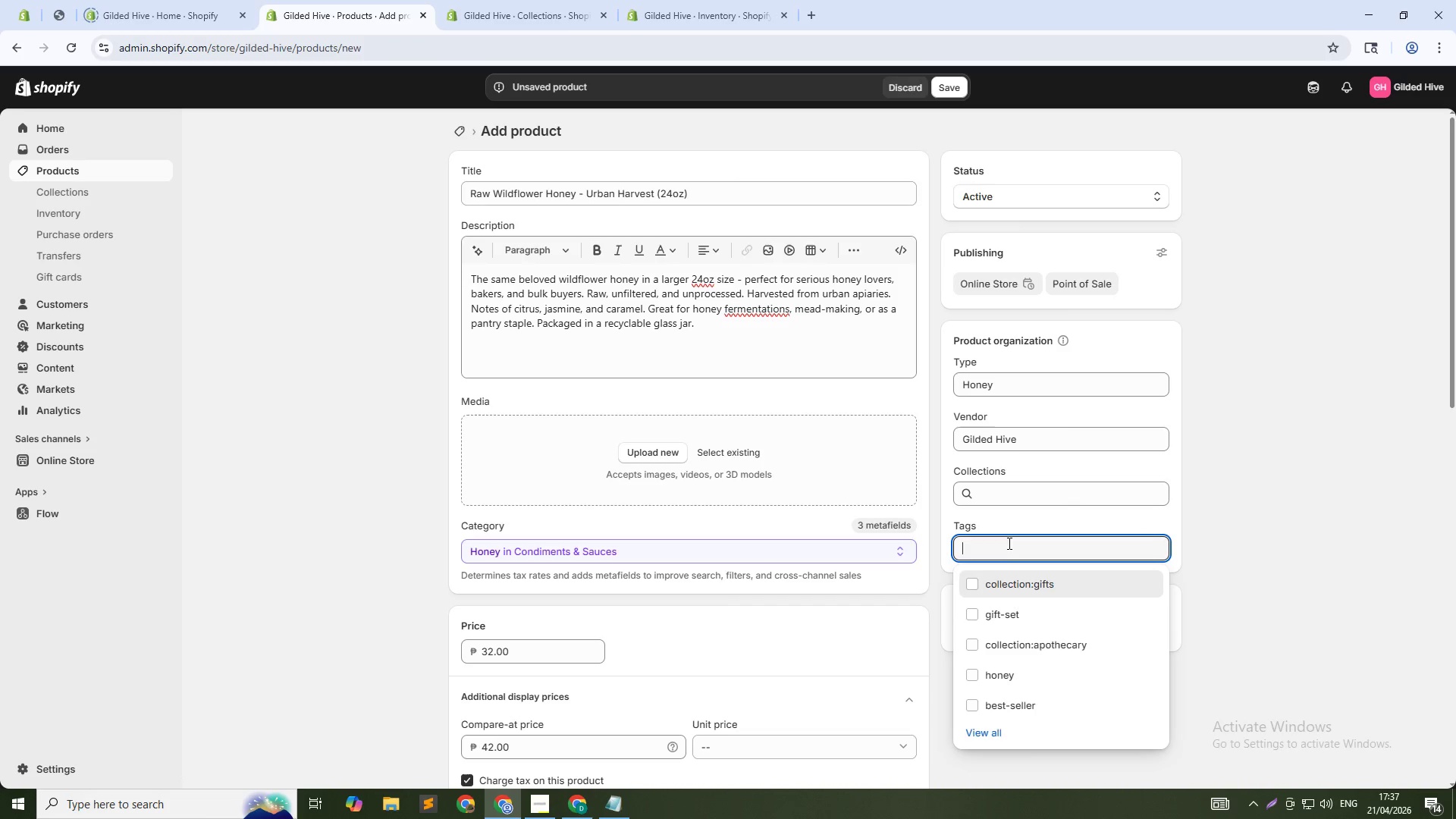 
type(collection:pure-harvests)
 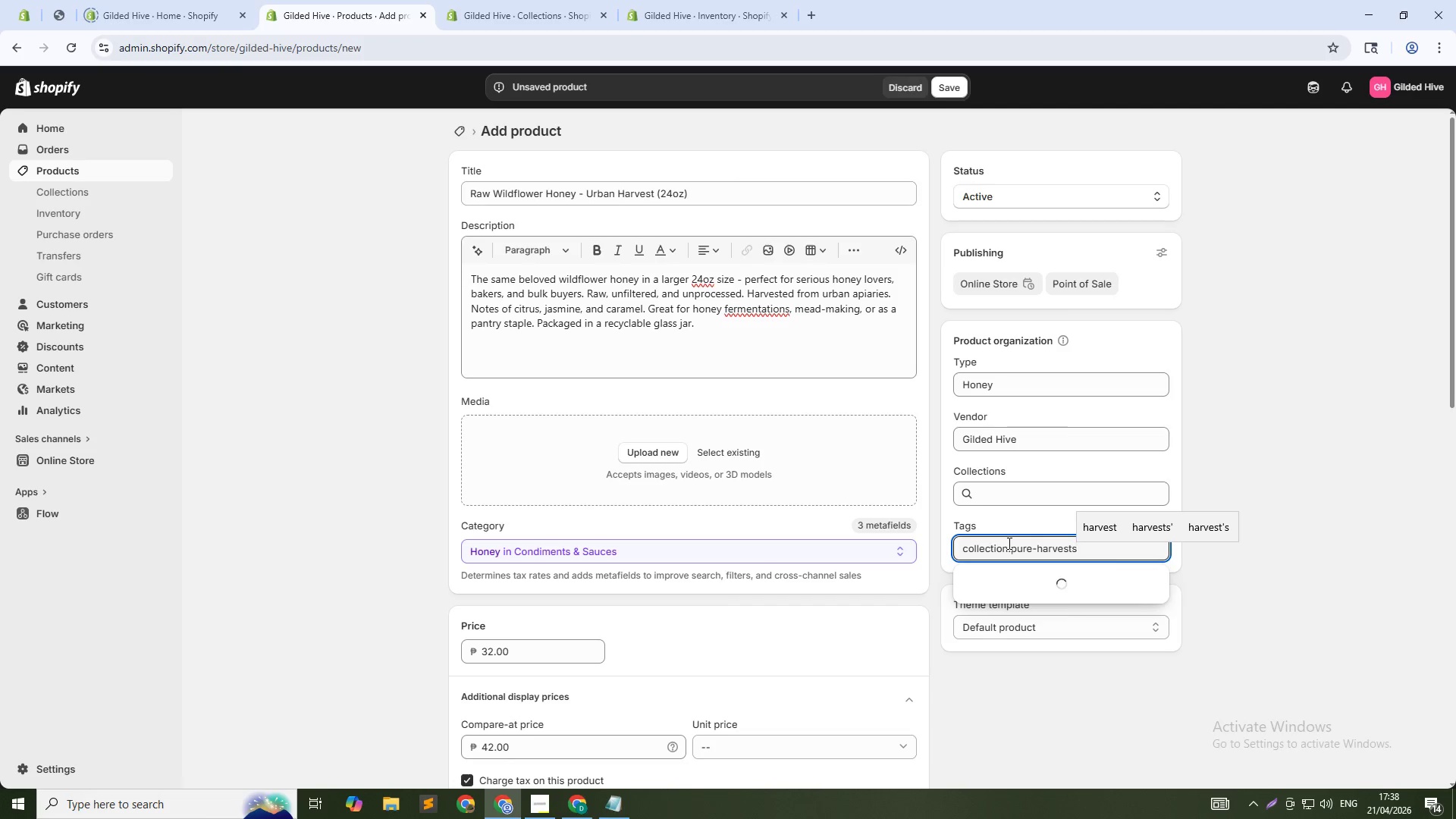 
key(Enter)
 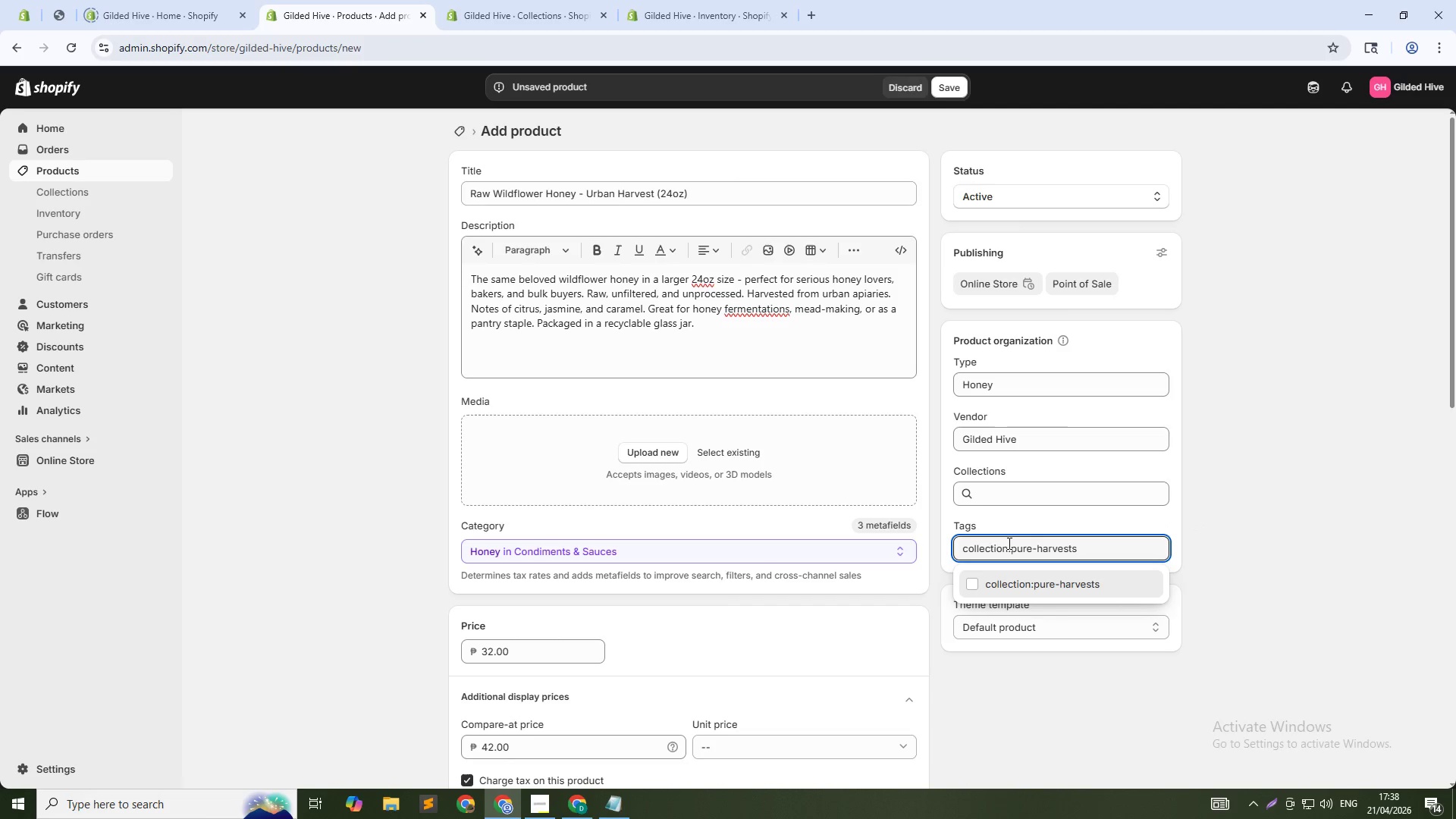 
key(NumpadEnter)
 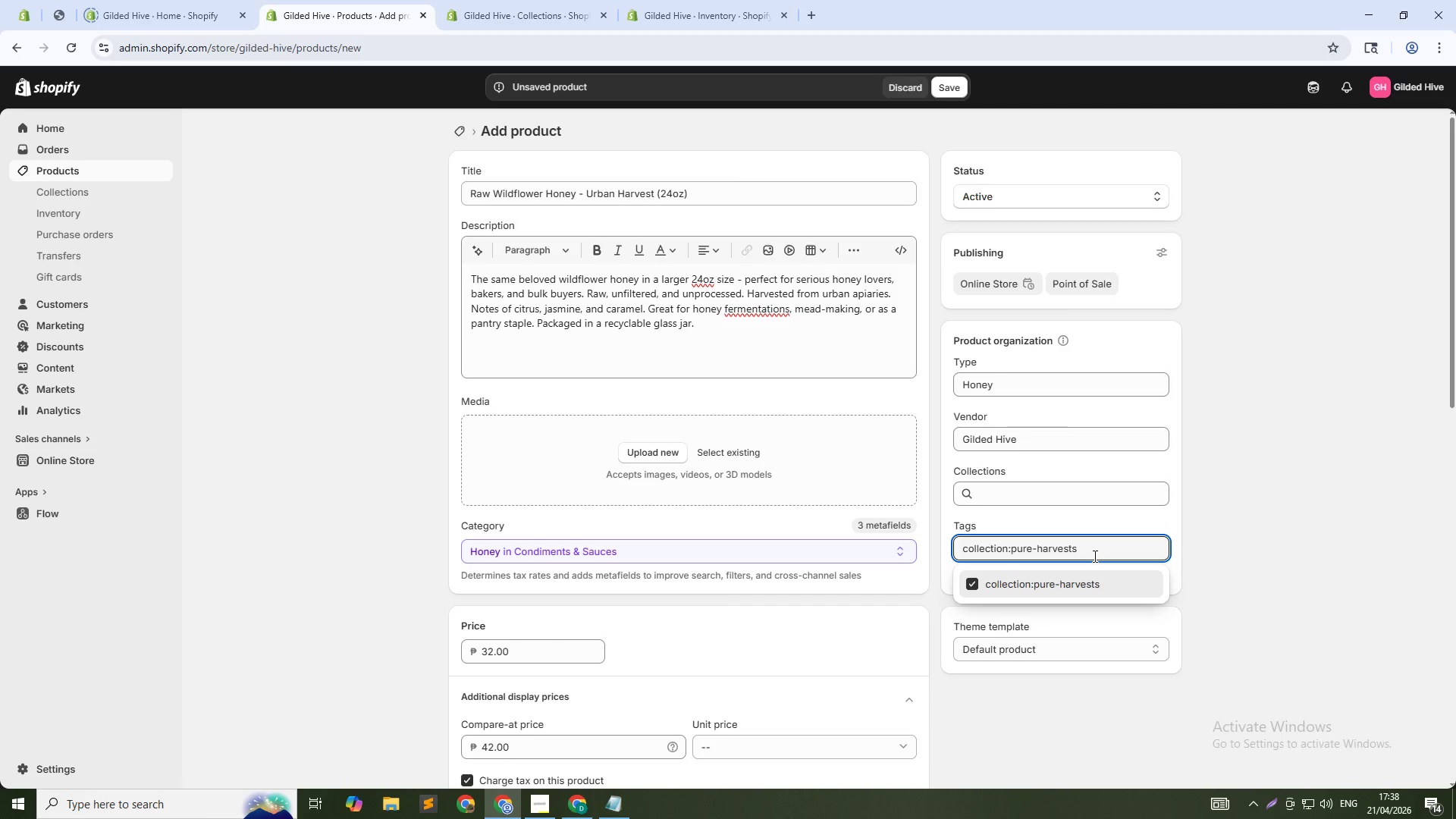 
hold_key(key=Backspace, duration=1.39)
 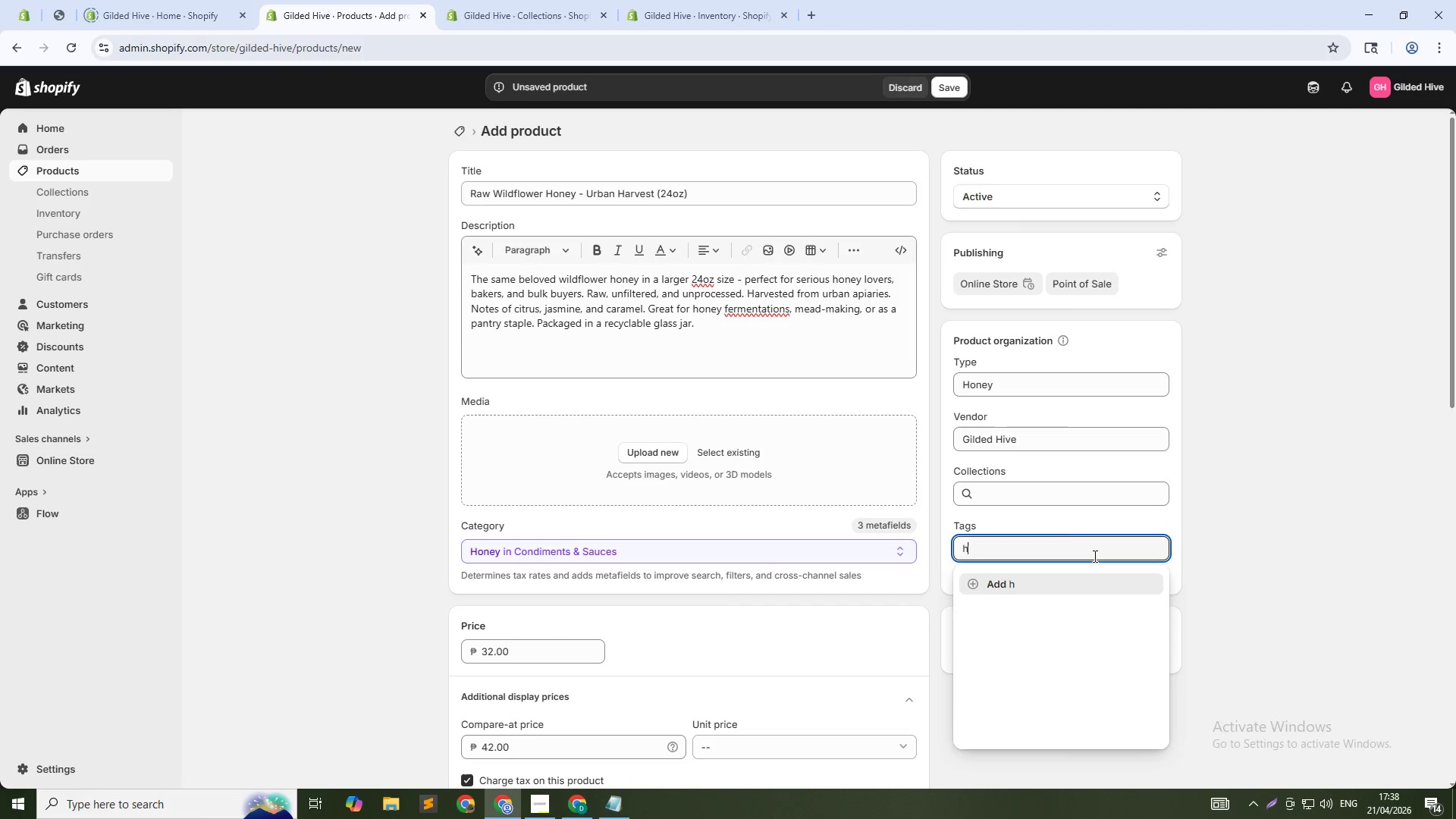 
type(honey)
key(NumpadEnter)
 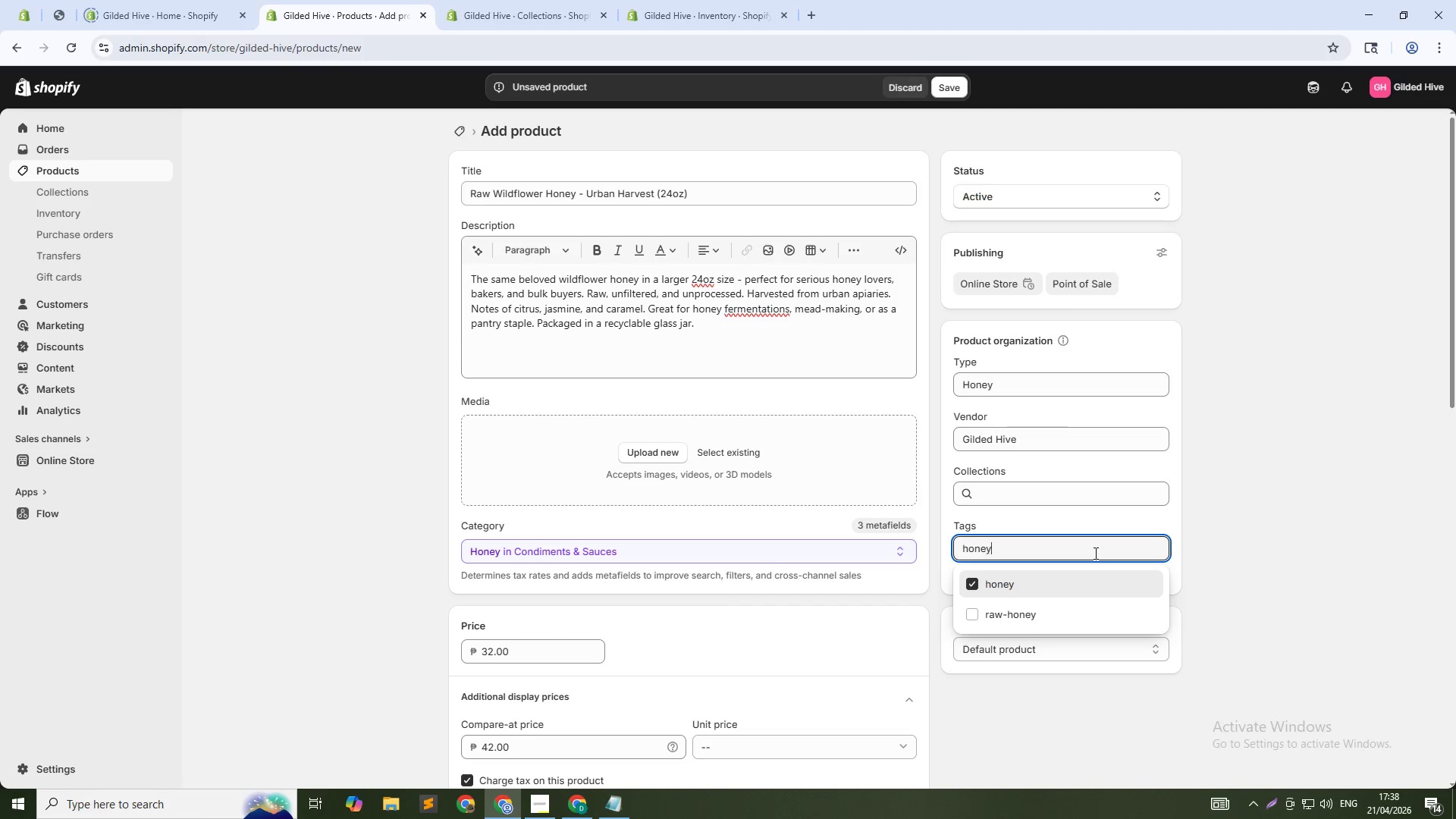 
double_click([1094, 553])
 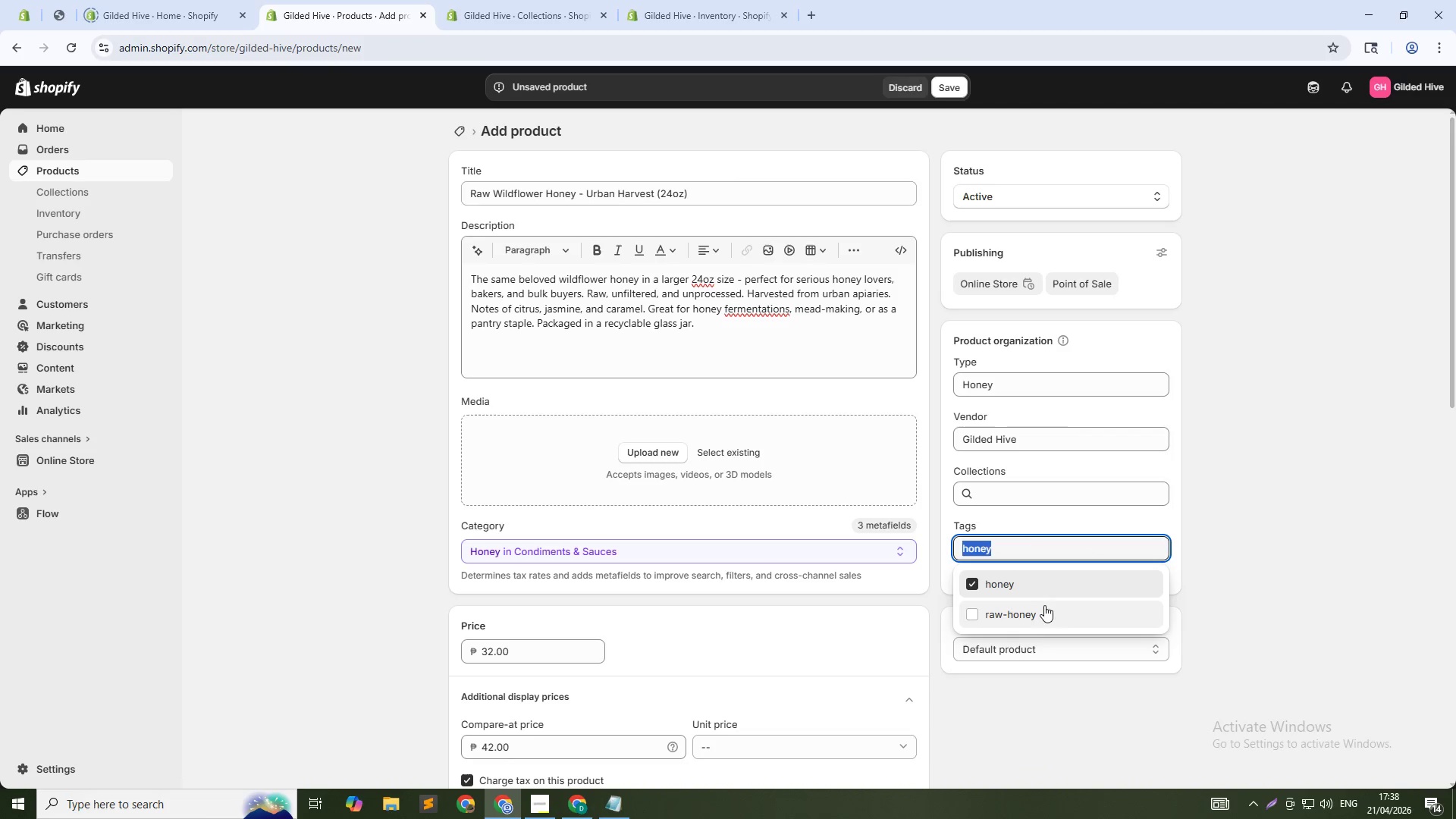 
left_click([1035, 617])
 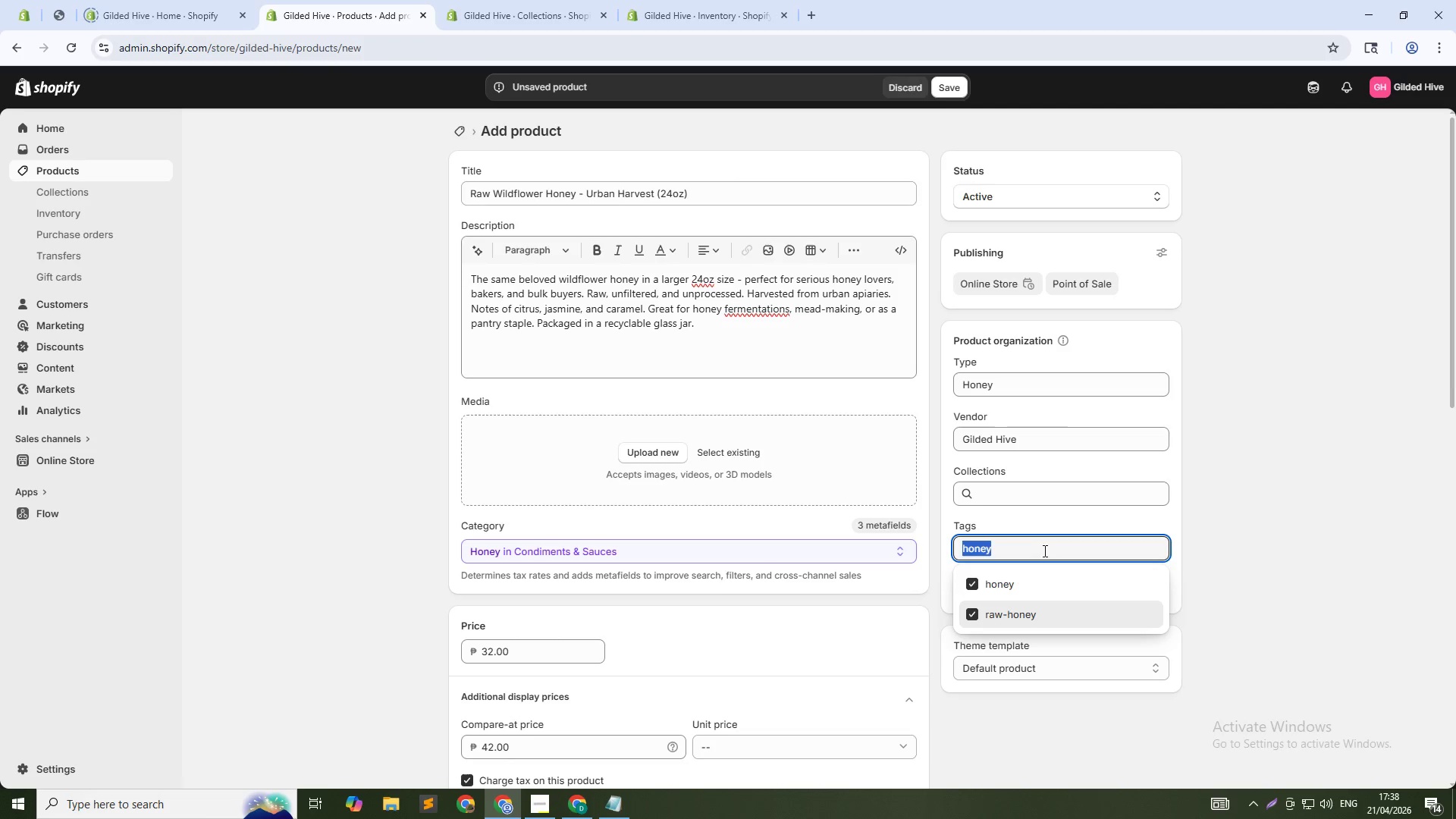 
left_click([1043, 551])
 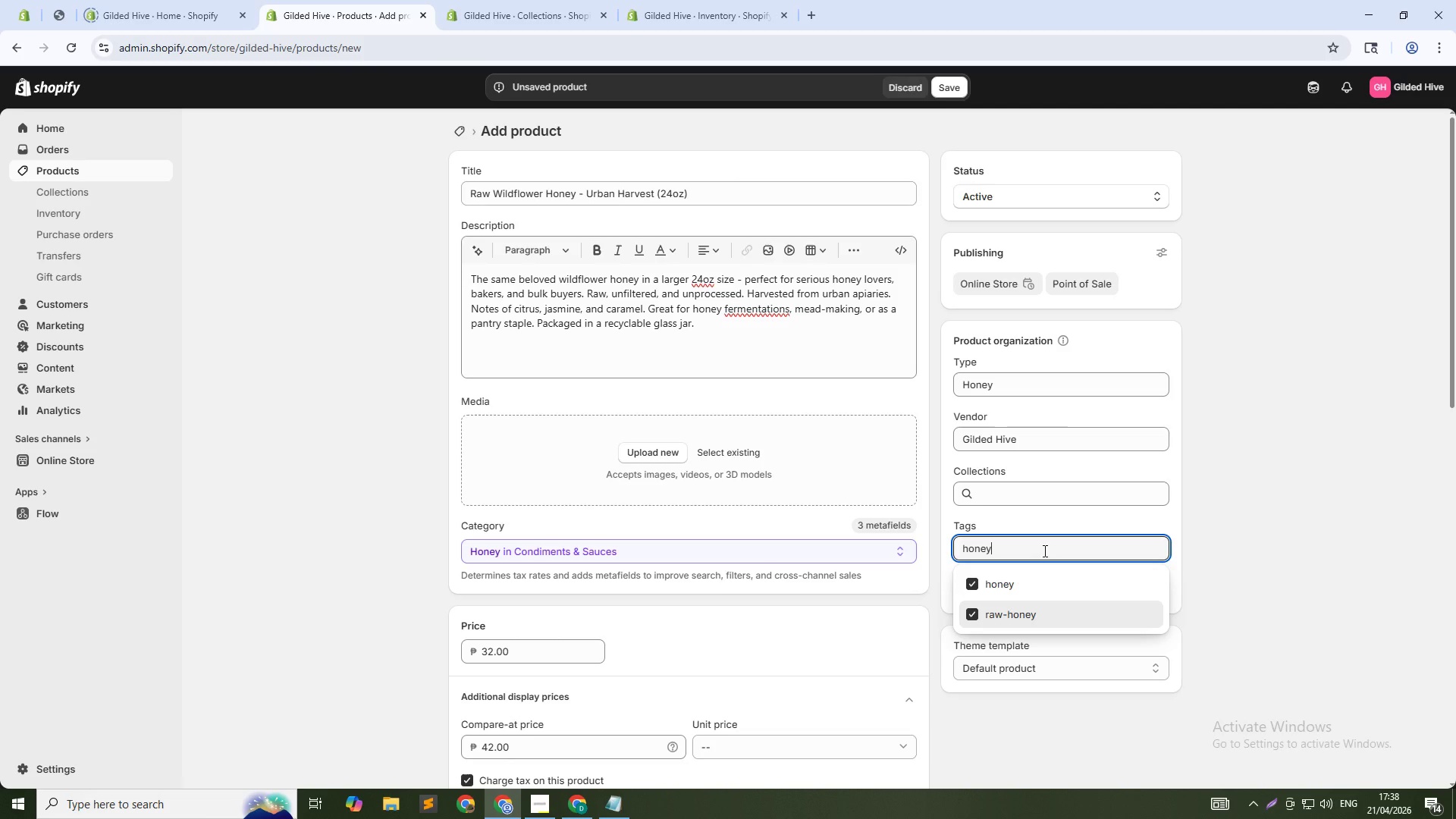 
left_click([1043, 551])
 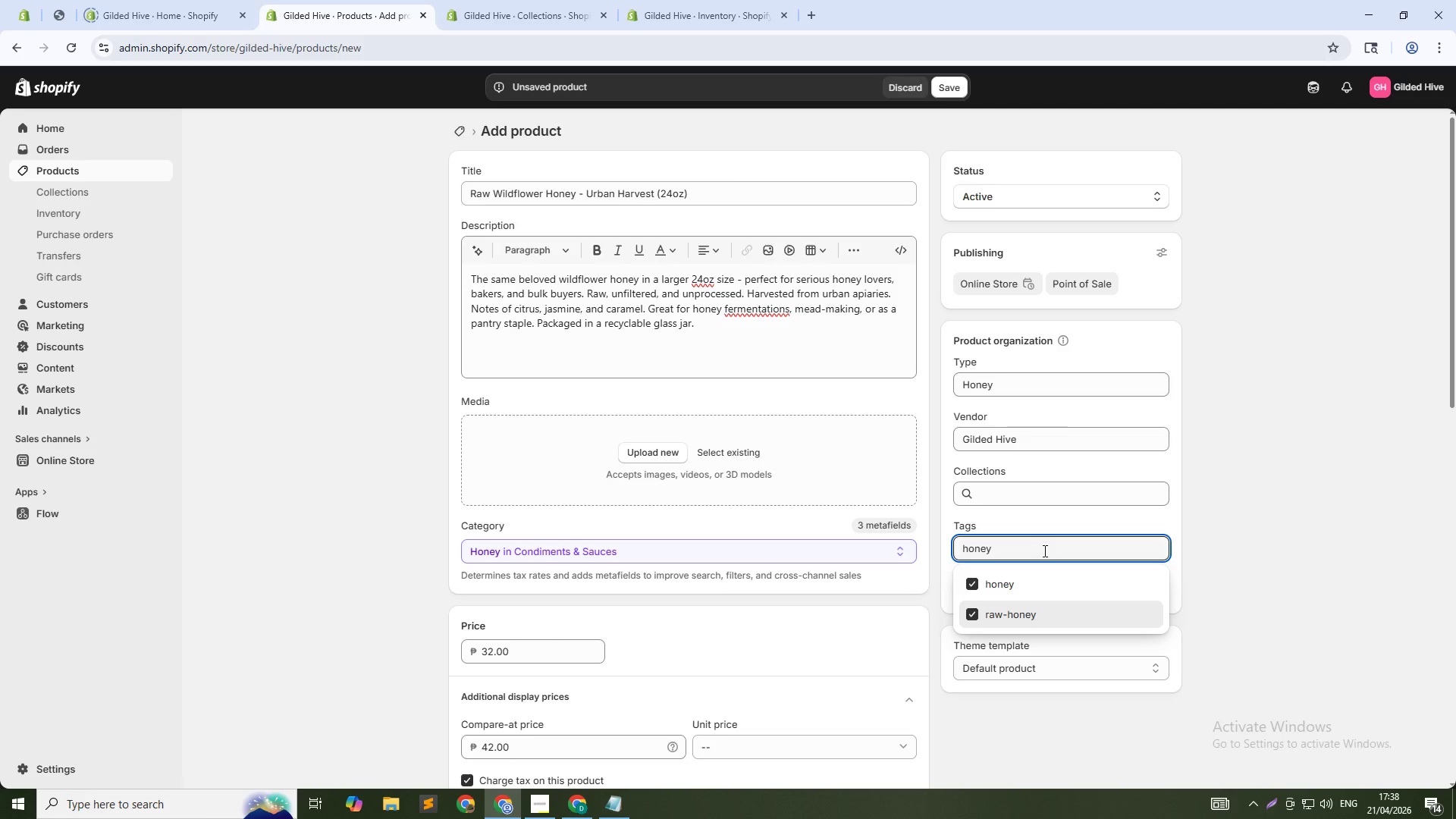 
double_click([1043, 551])
 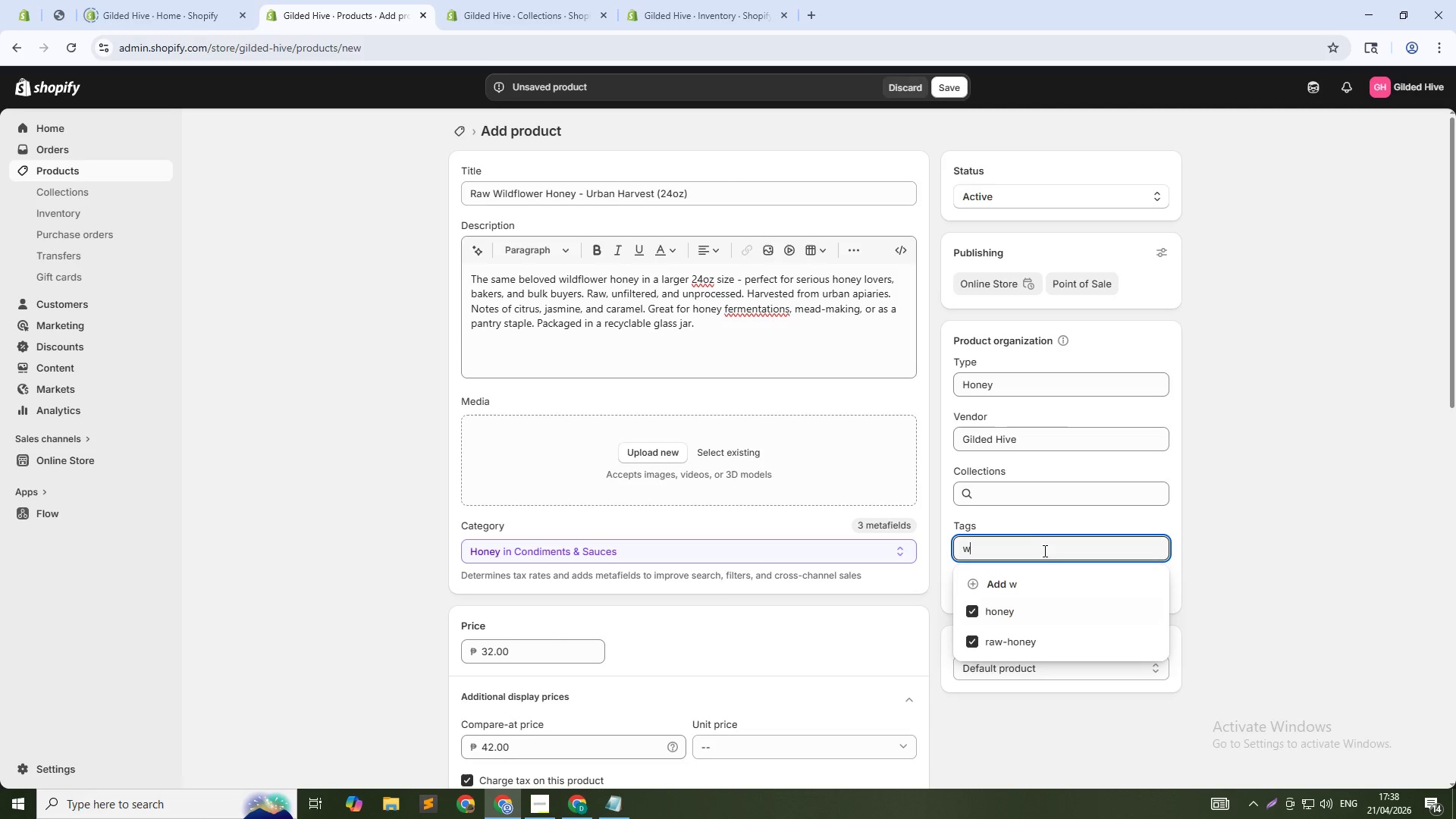 
type(wildflower)
 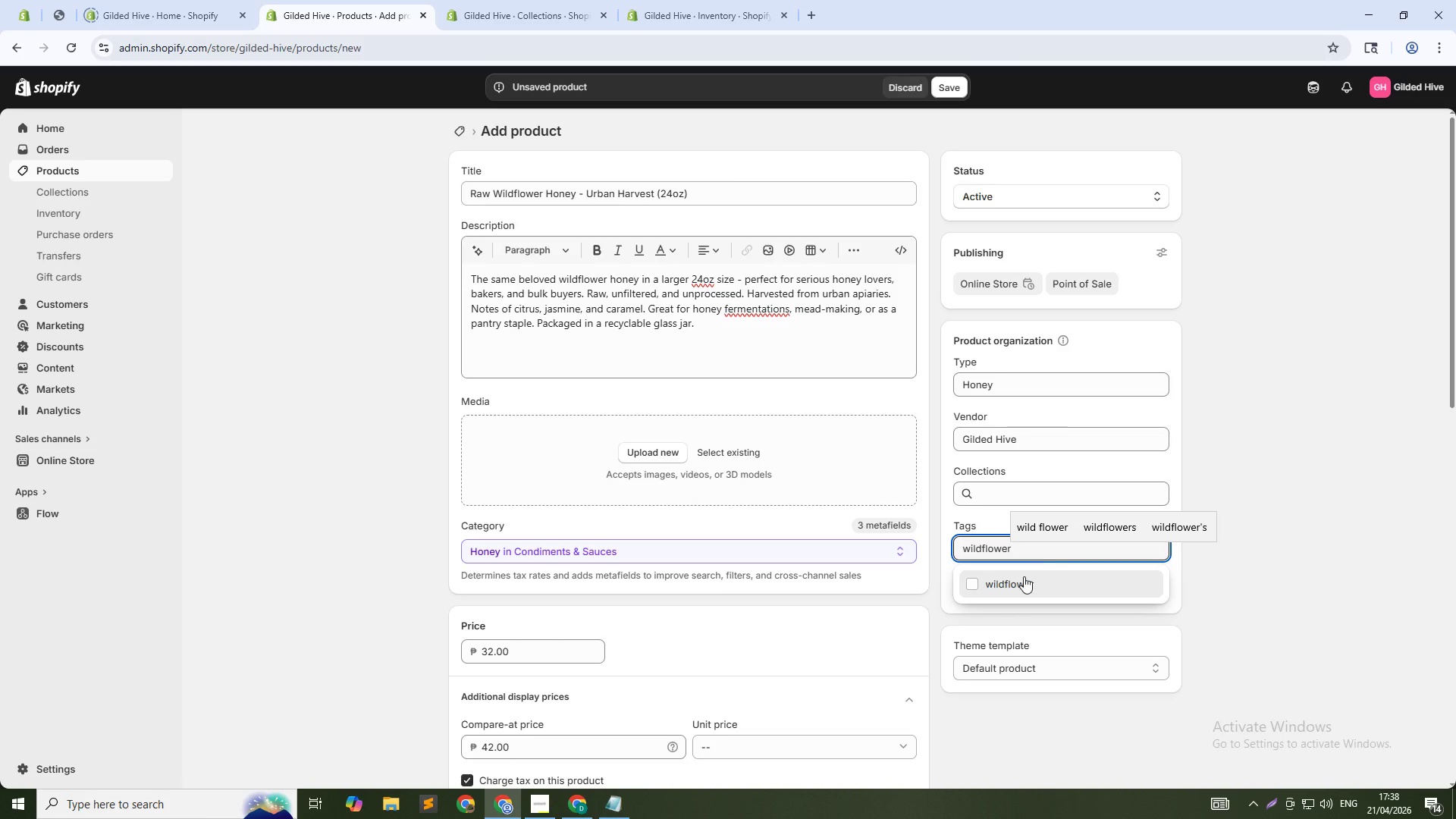 
left_click([1024, 576])
 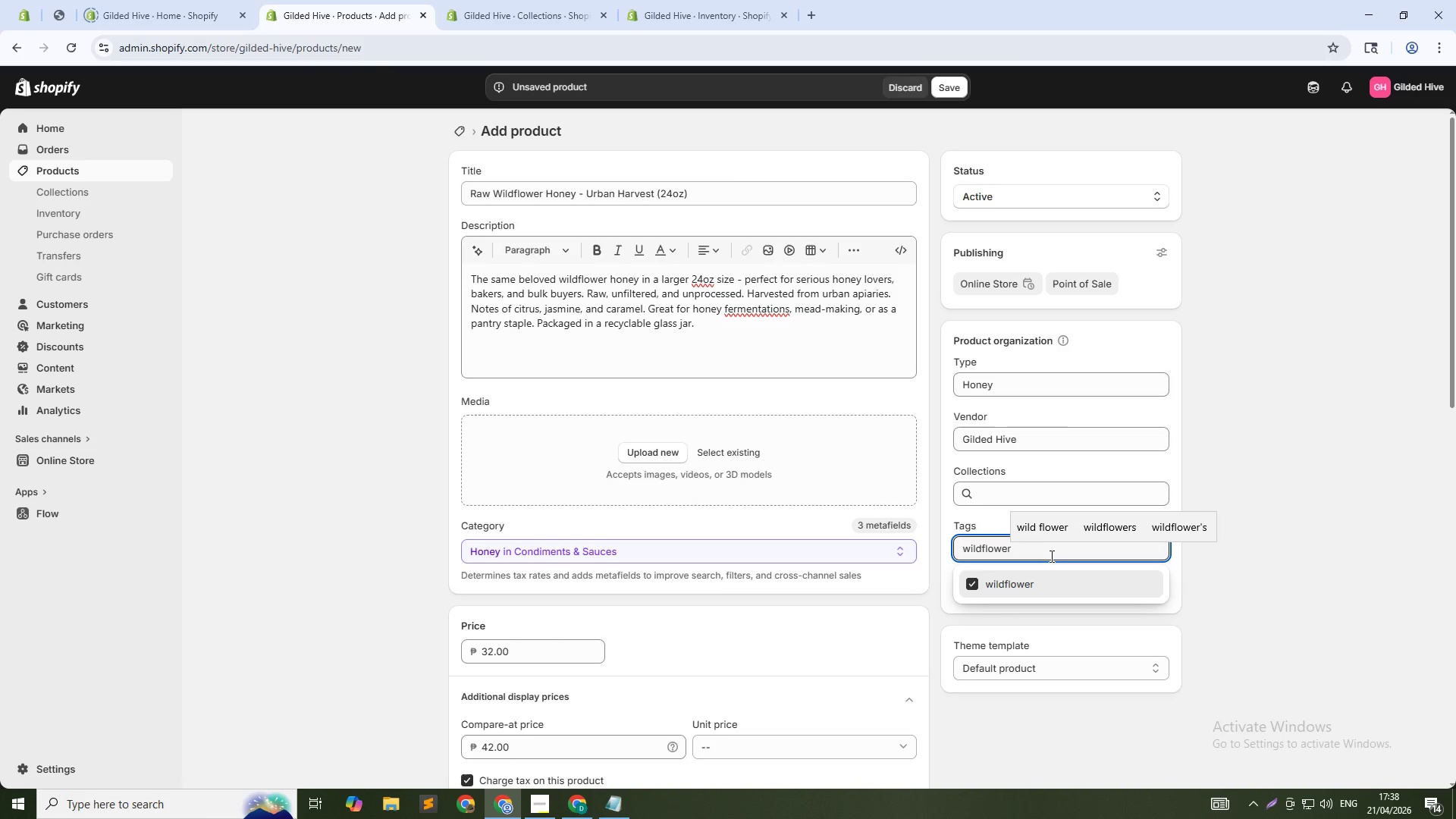 
double_click([1050, 557])
 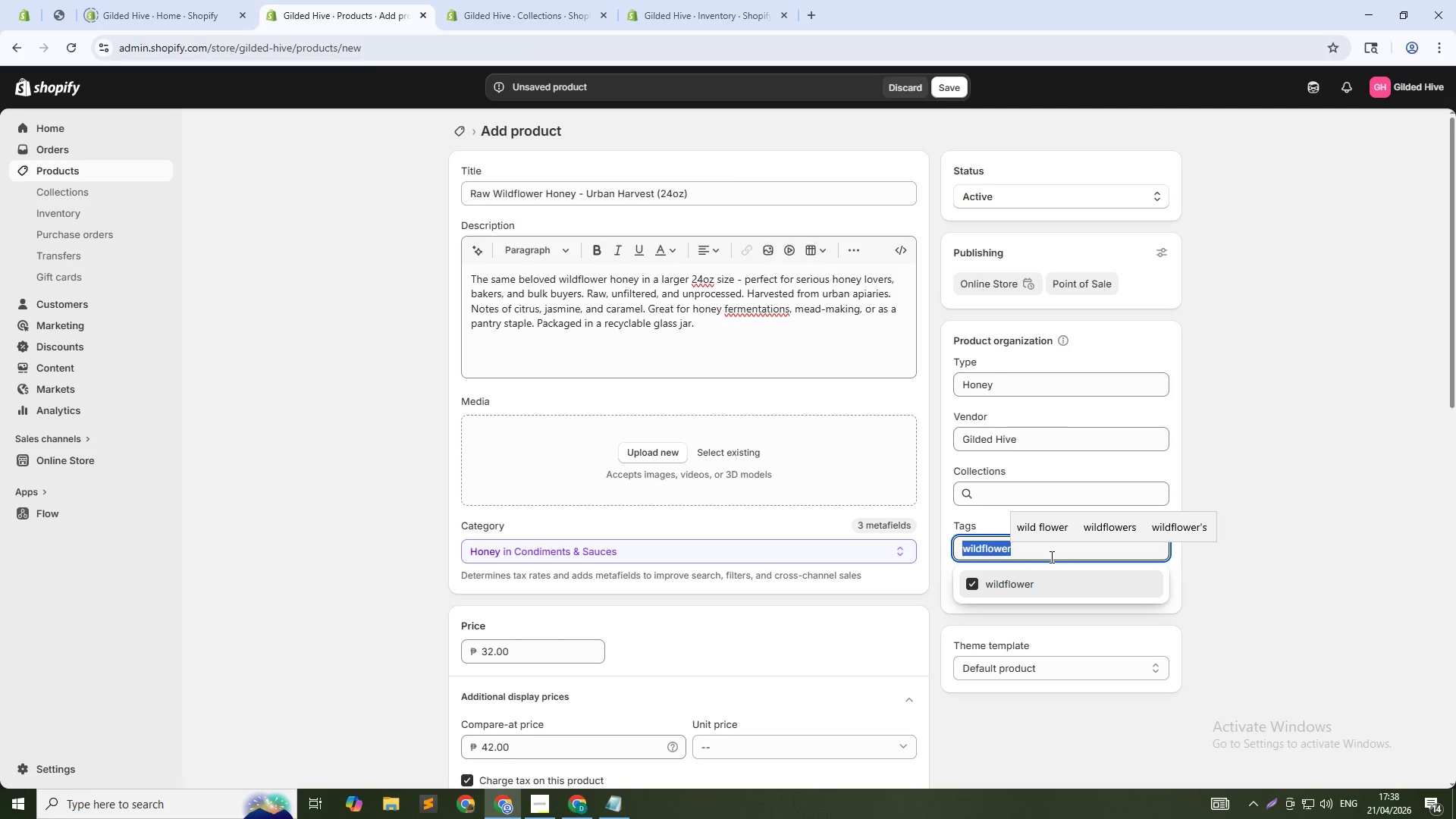 
triple_click([1050, 557])
 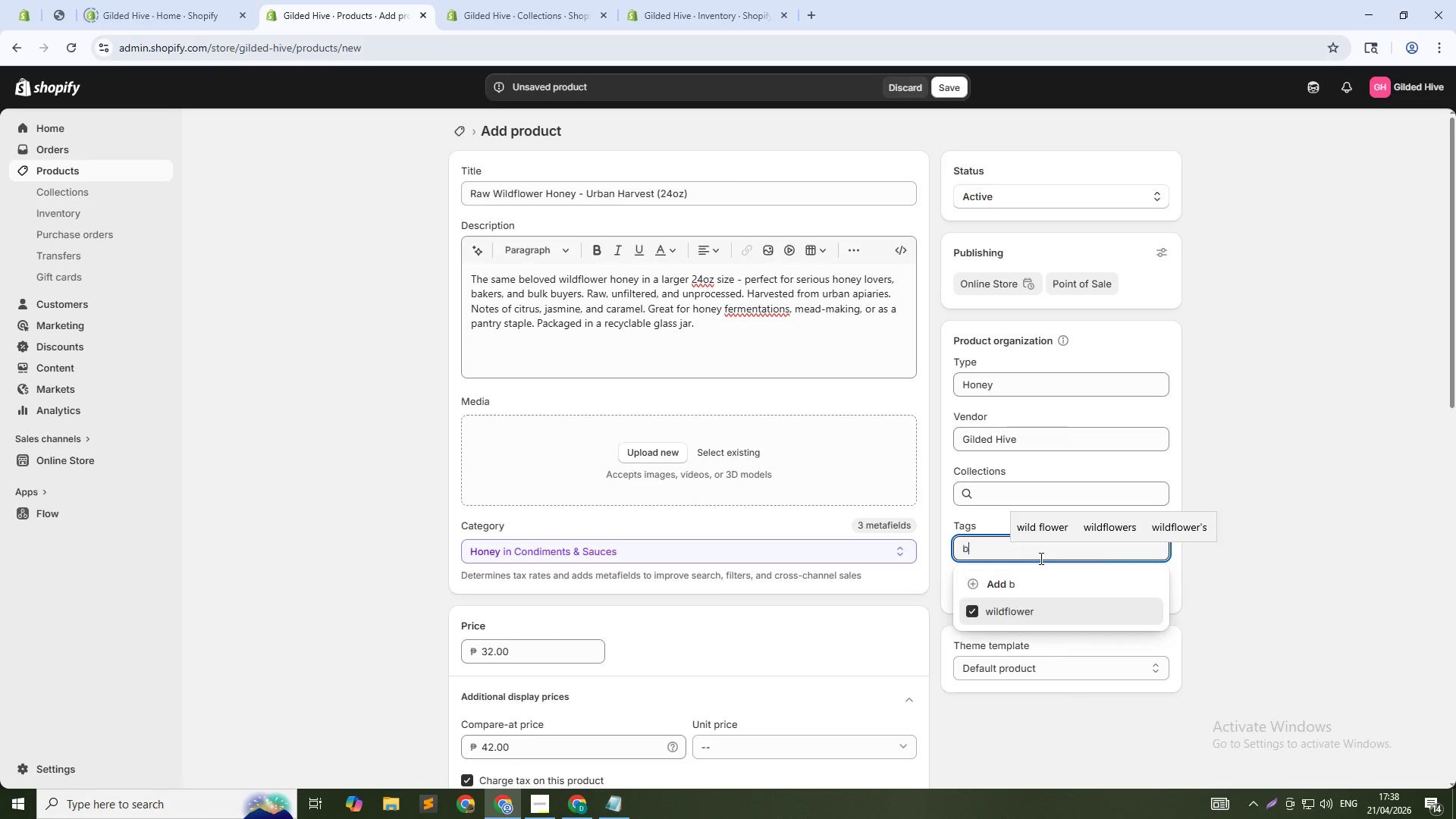 
type(bulk)
key(NumpadEnter)
 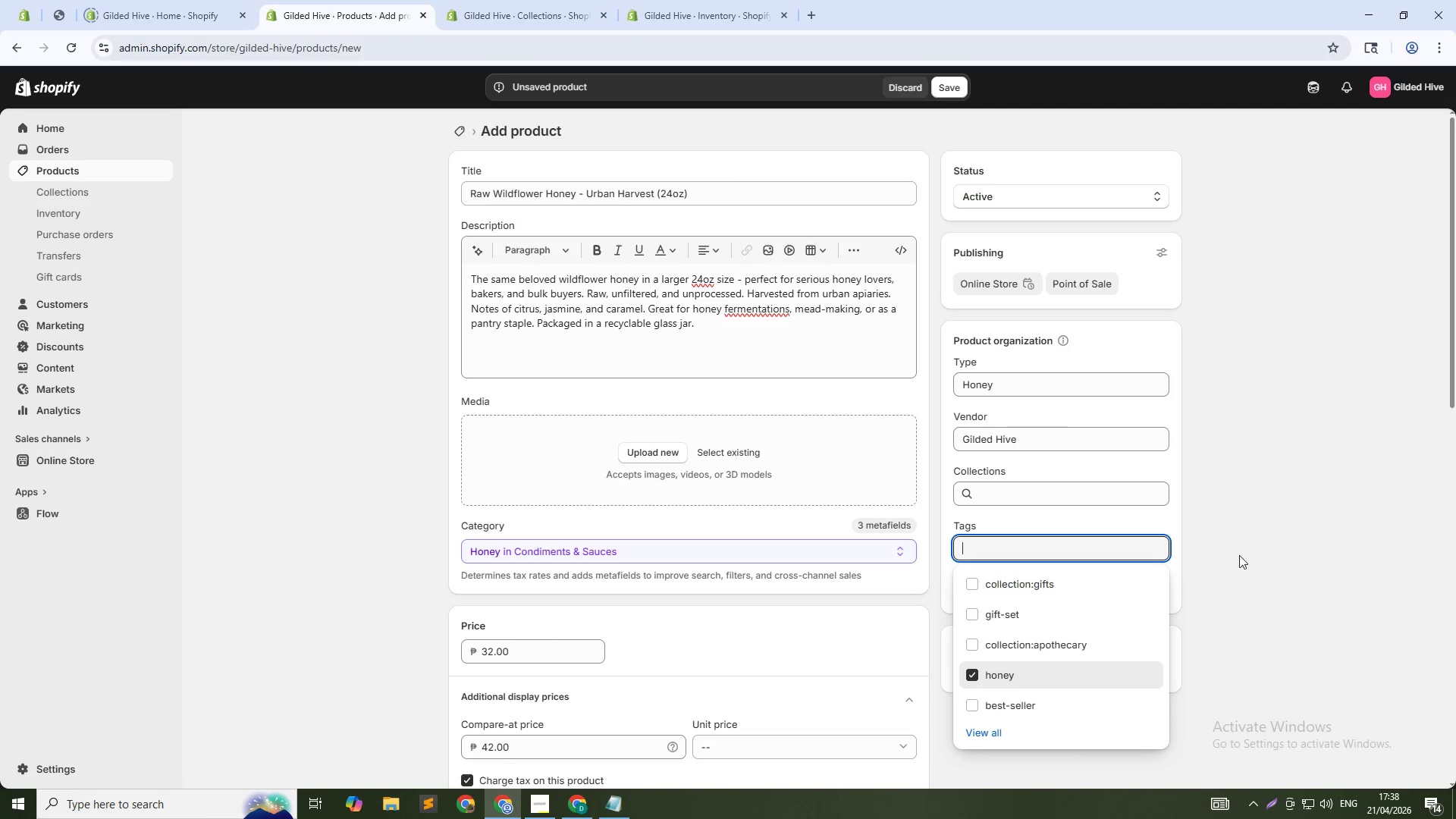 
left_click([1279, 560])
 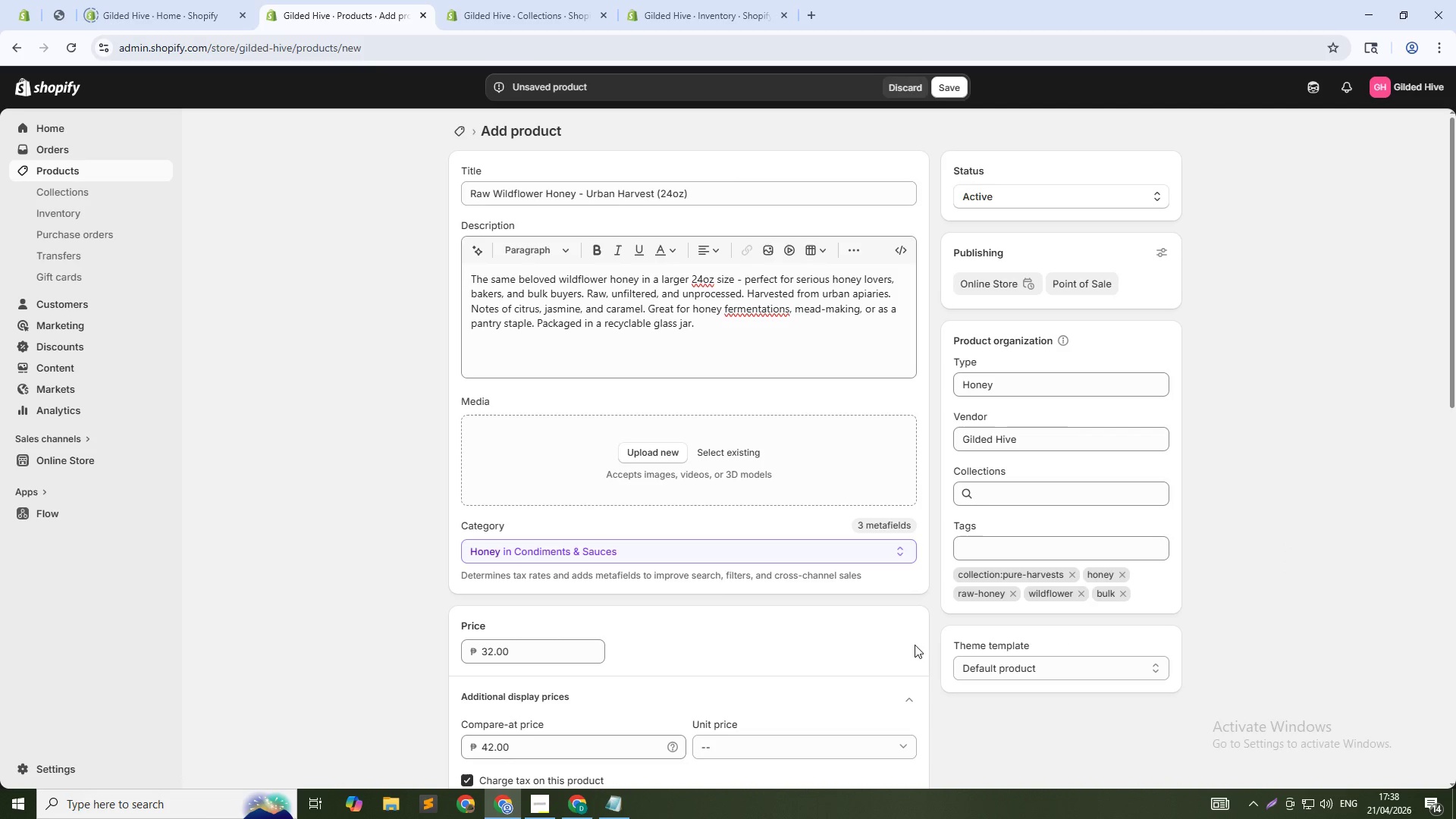 
wait(5.02)
 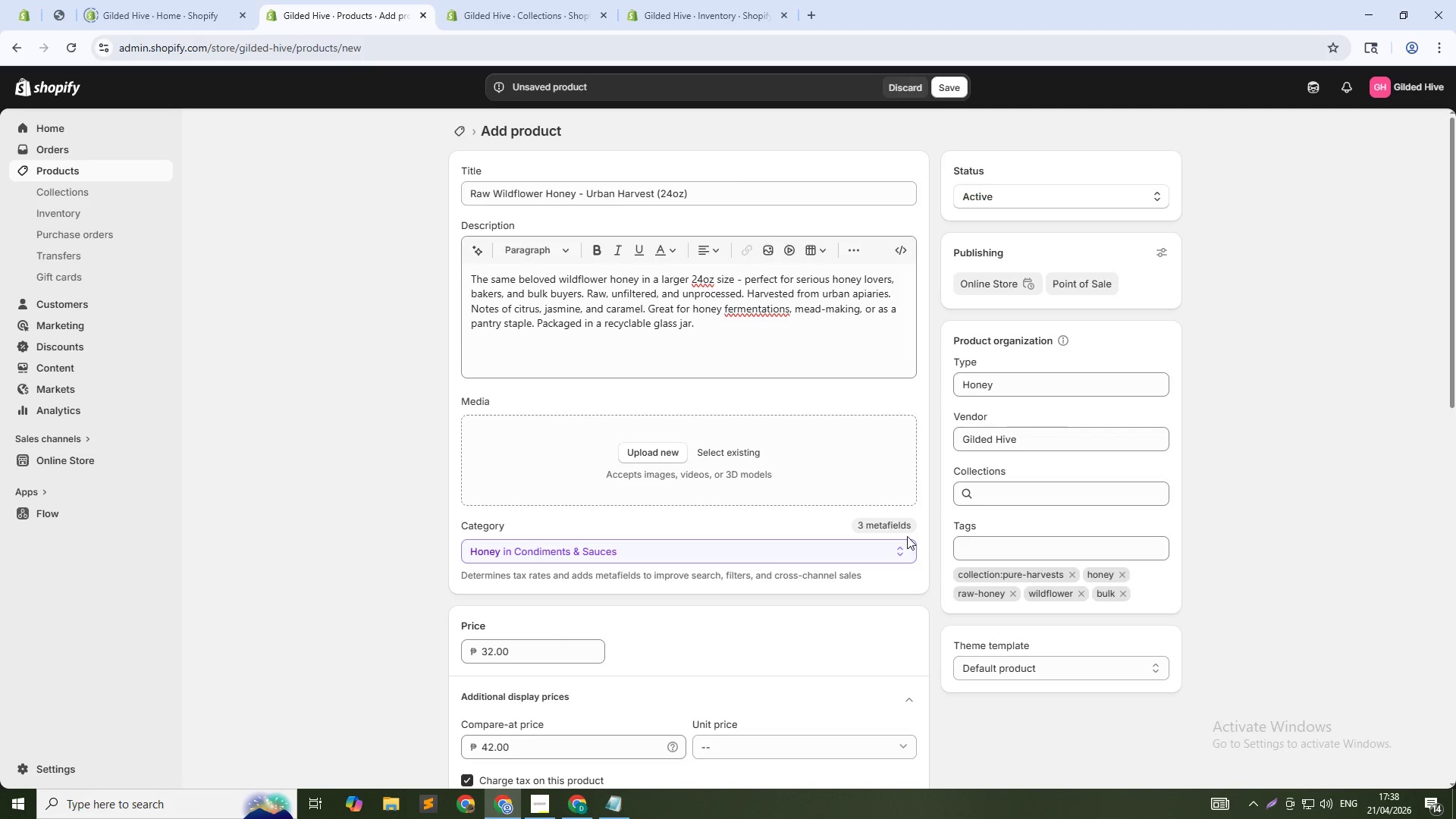 
scroll: coordinate [602, 599], scroll_direction: down, amount: 5.0
 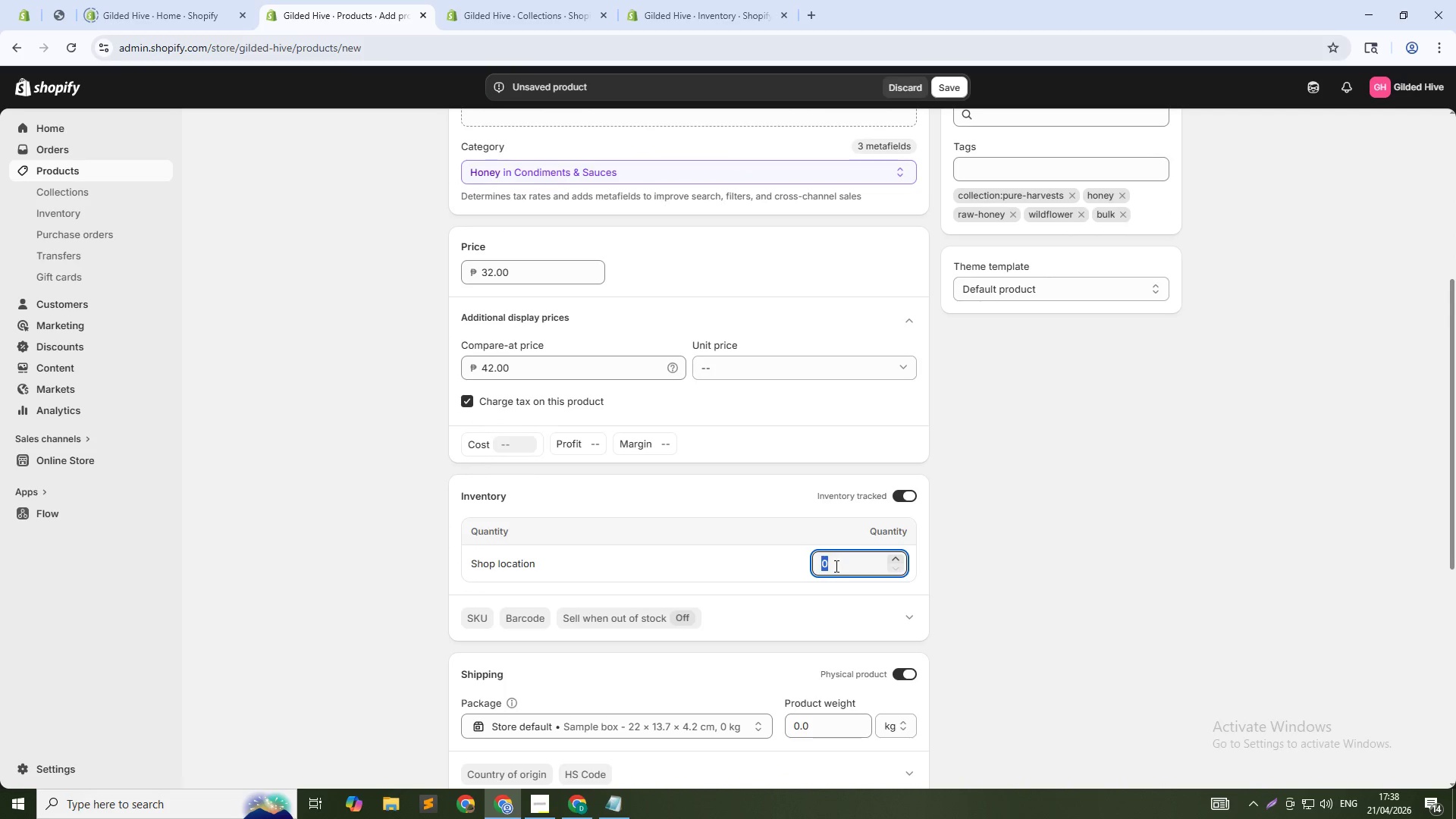 
double_click([835, 566])
 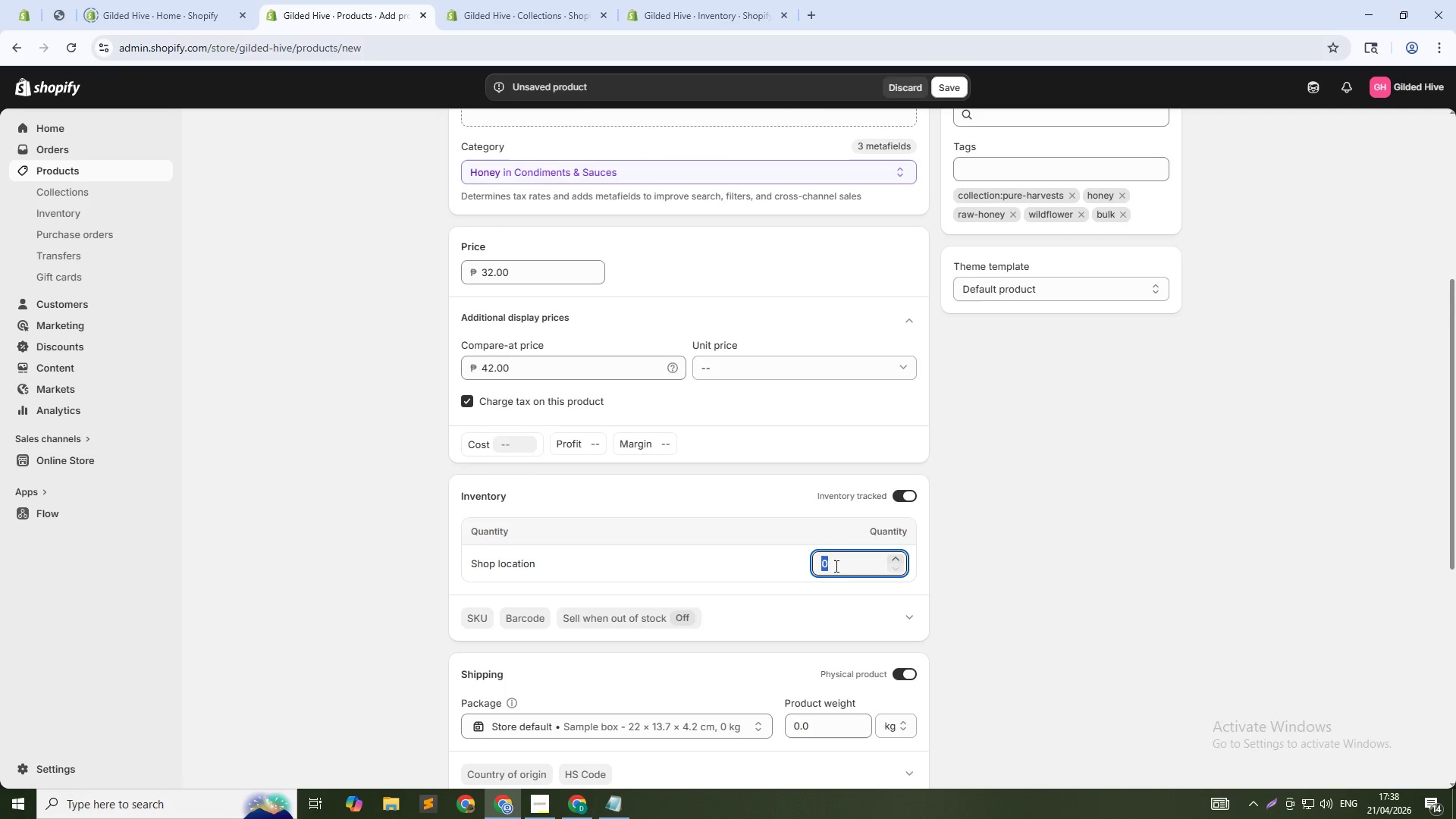 
key(Numpad1)
 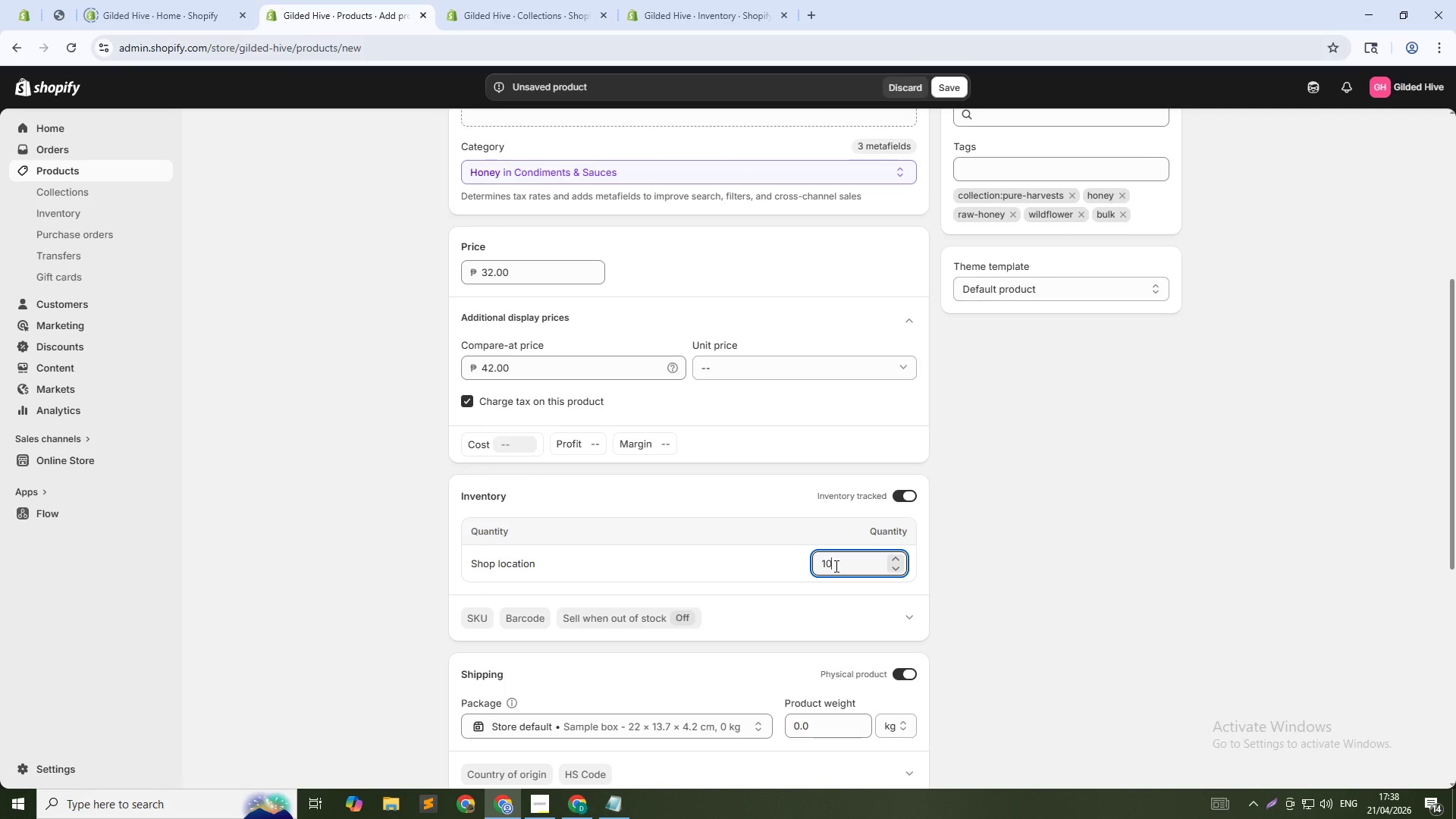 
key(Numpad0)
 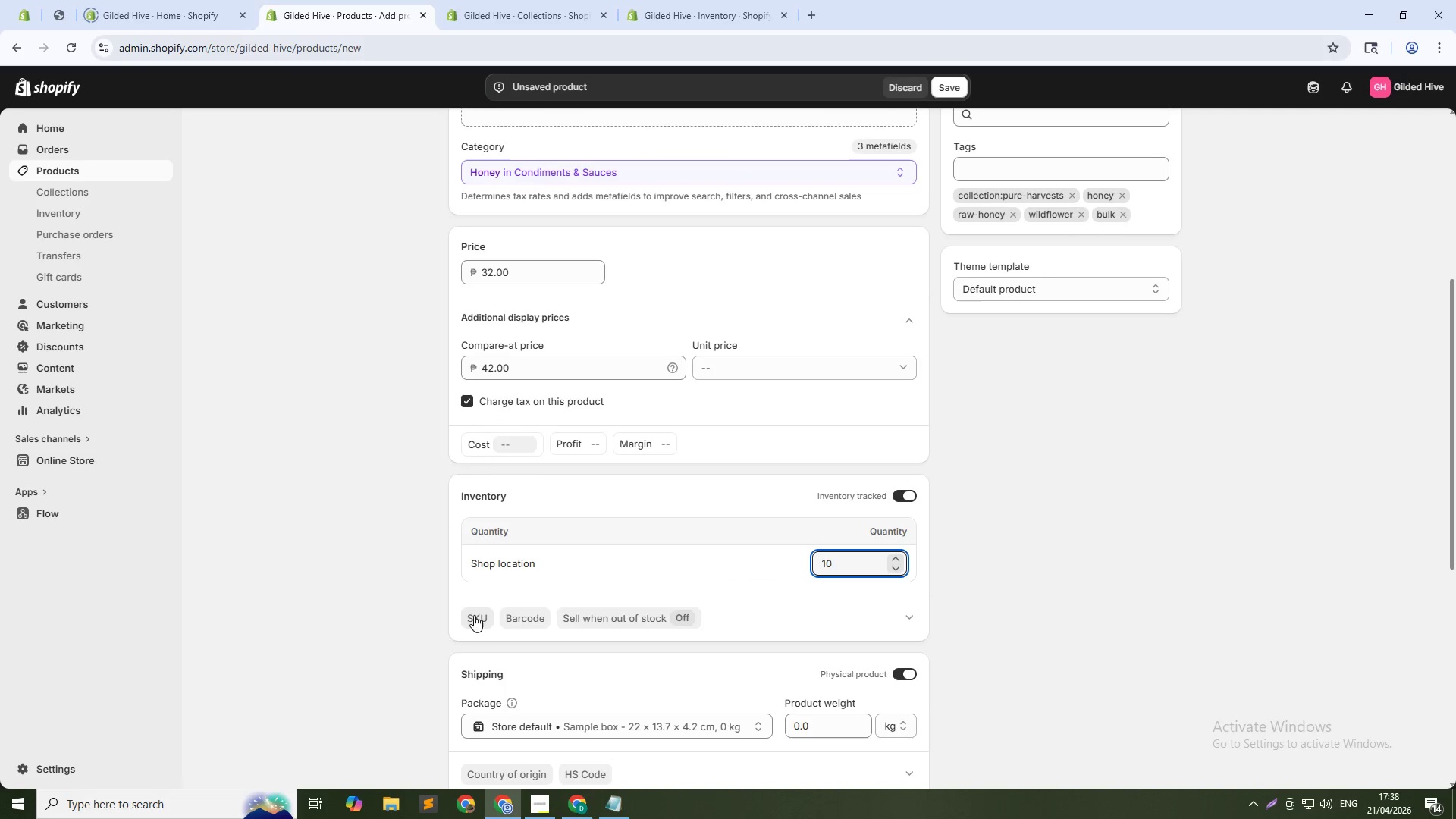 
left_click([481, 619])
 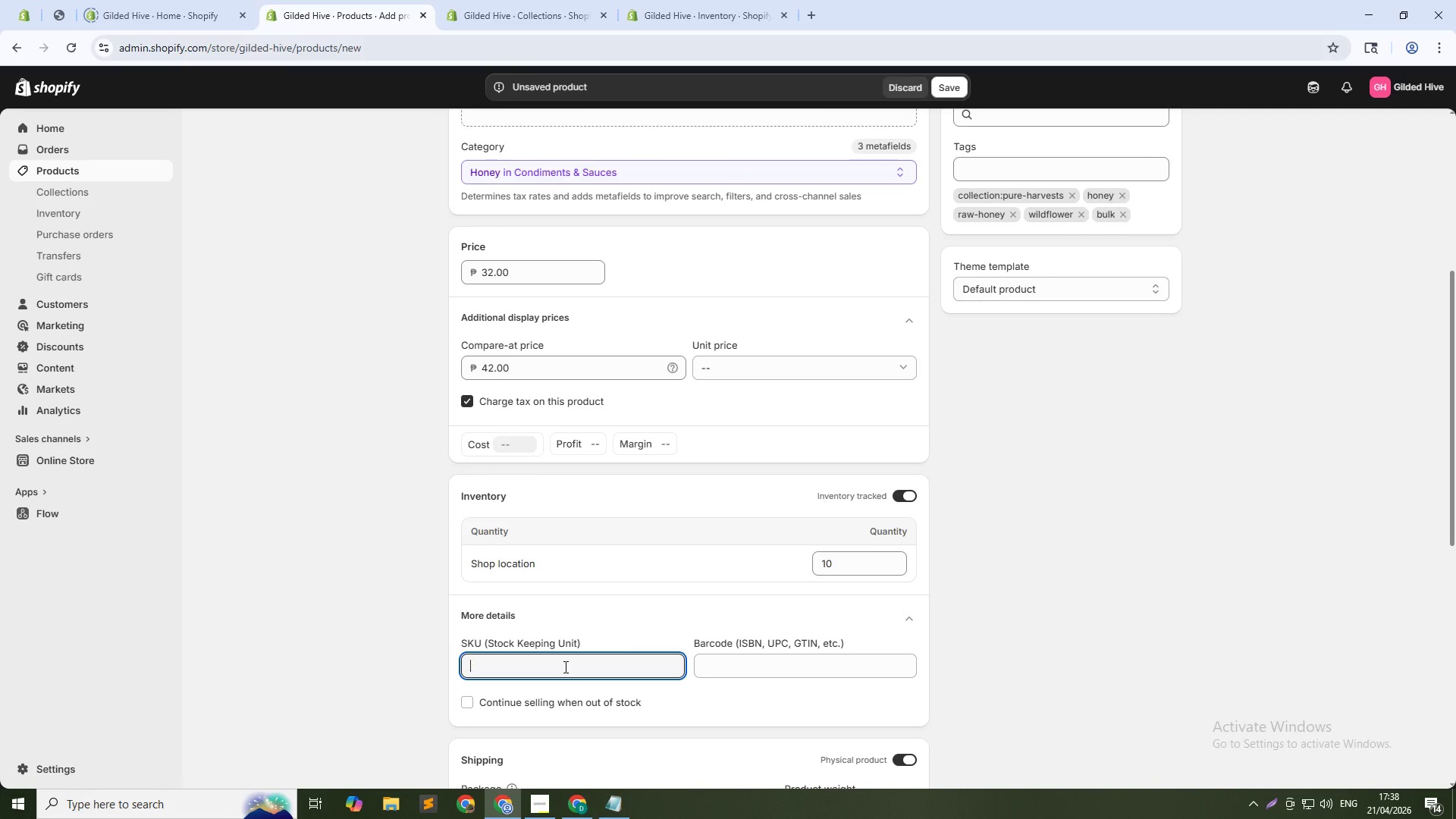 
left_click([563, 664])
 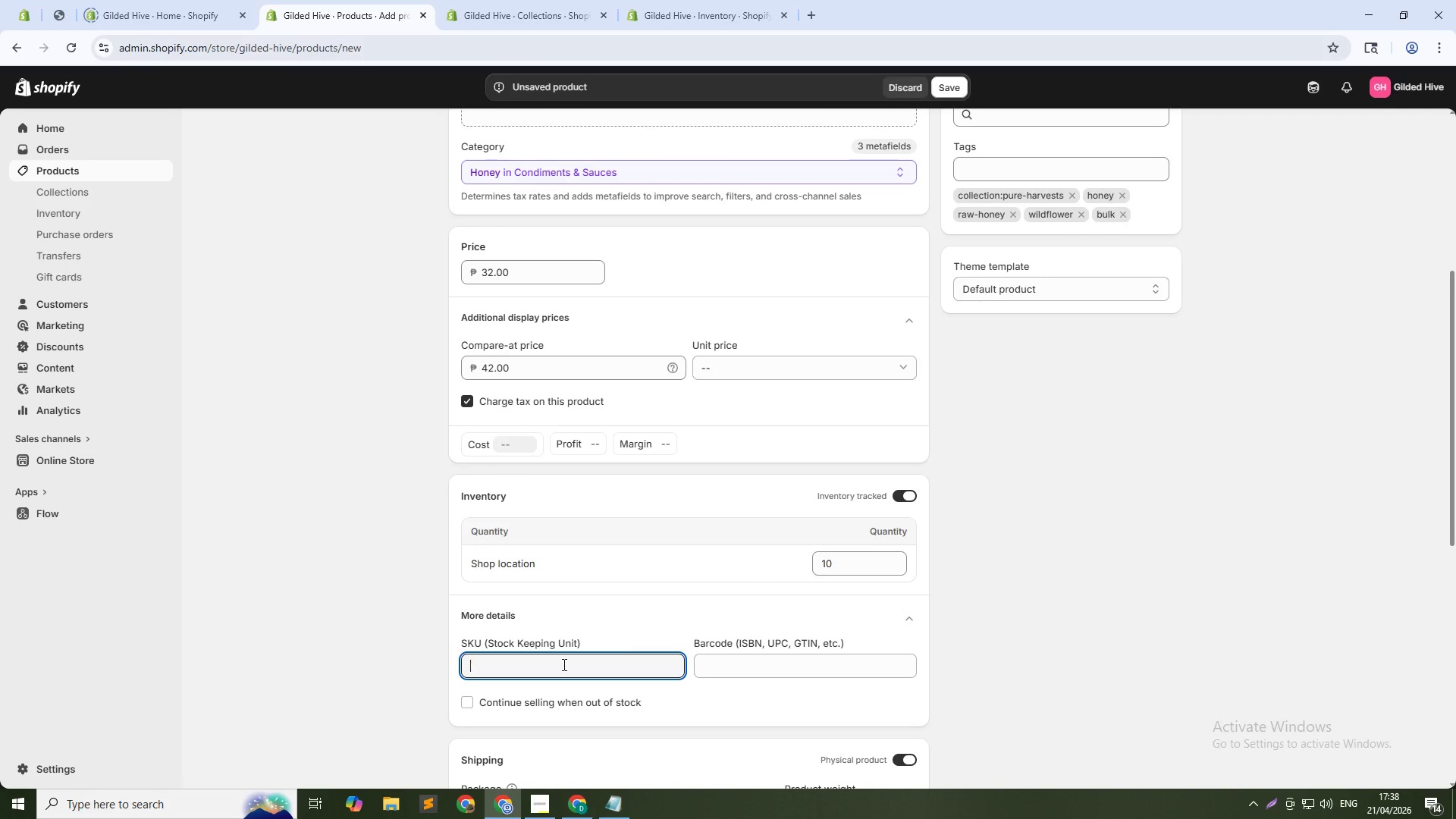 
type(GLD-HRV-17)
 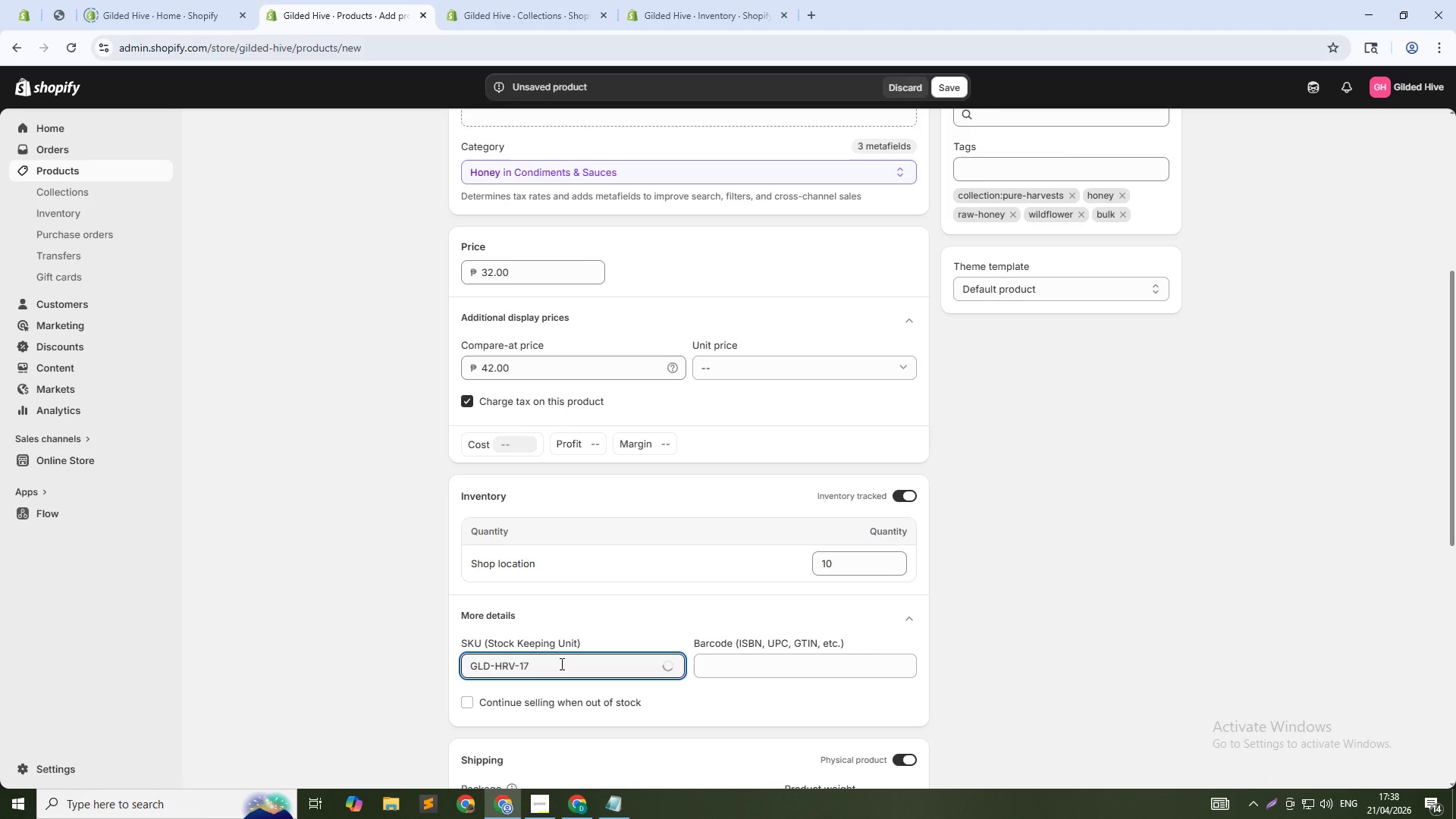 
scroll: coordinate [604, 670], scroll_direction: down, amount: 11.0
 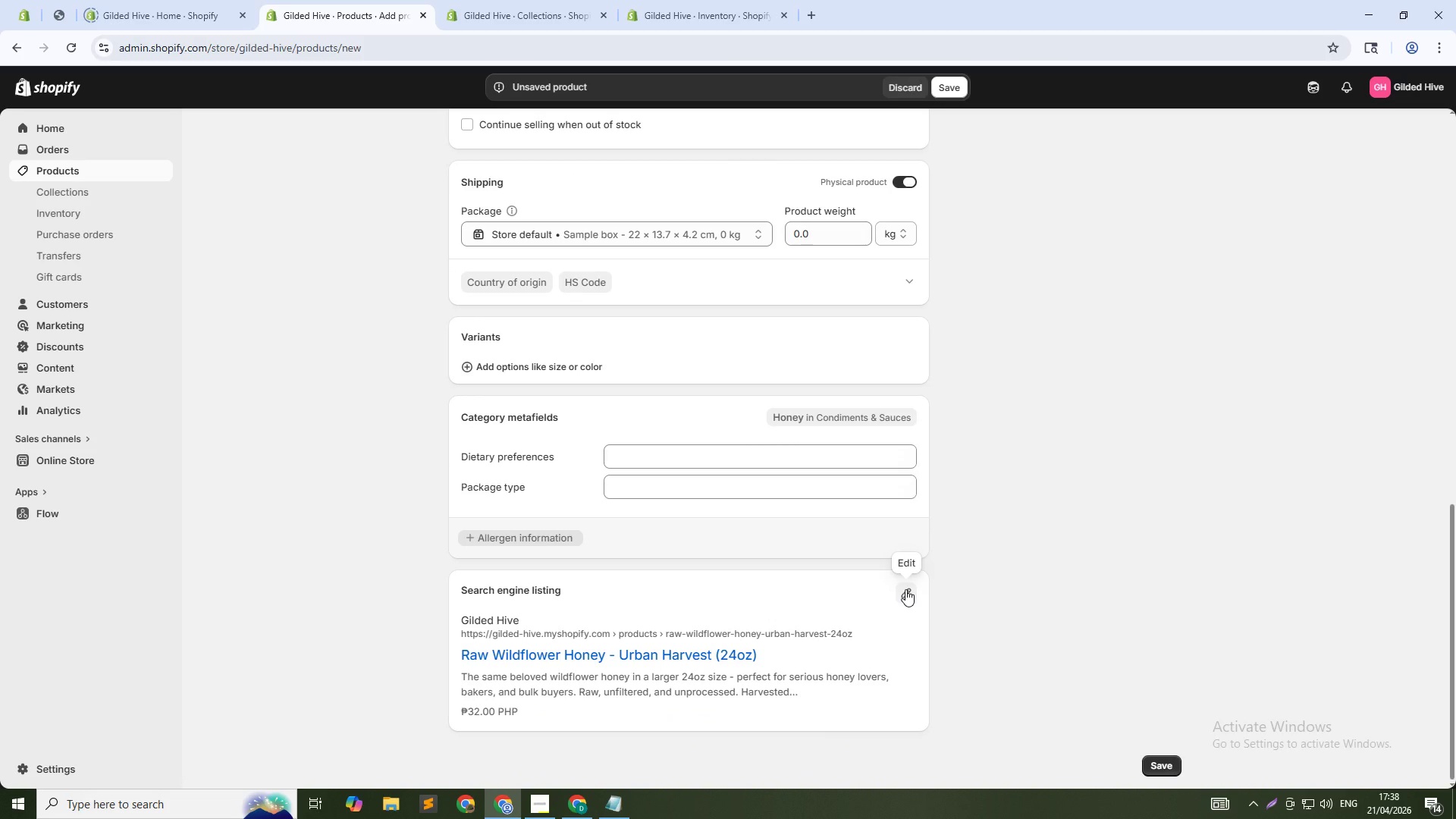 
left_click([905, 589])
 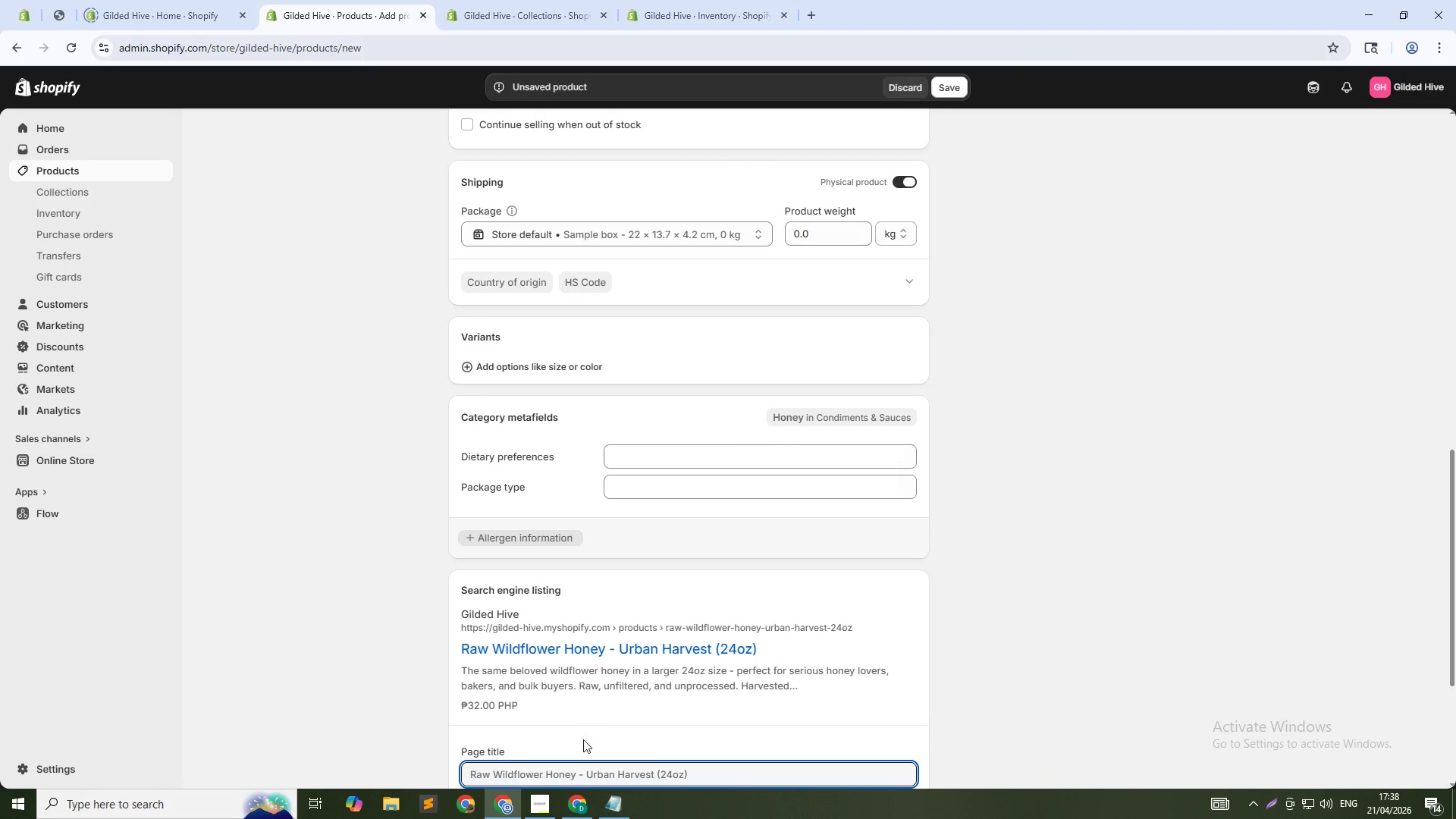 
scroll: coordinate [584, 737], scroll_direction: down, amount: 2.0
 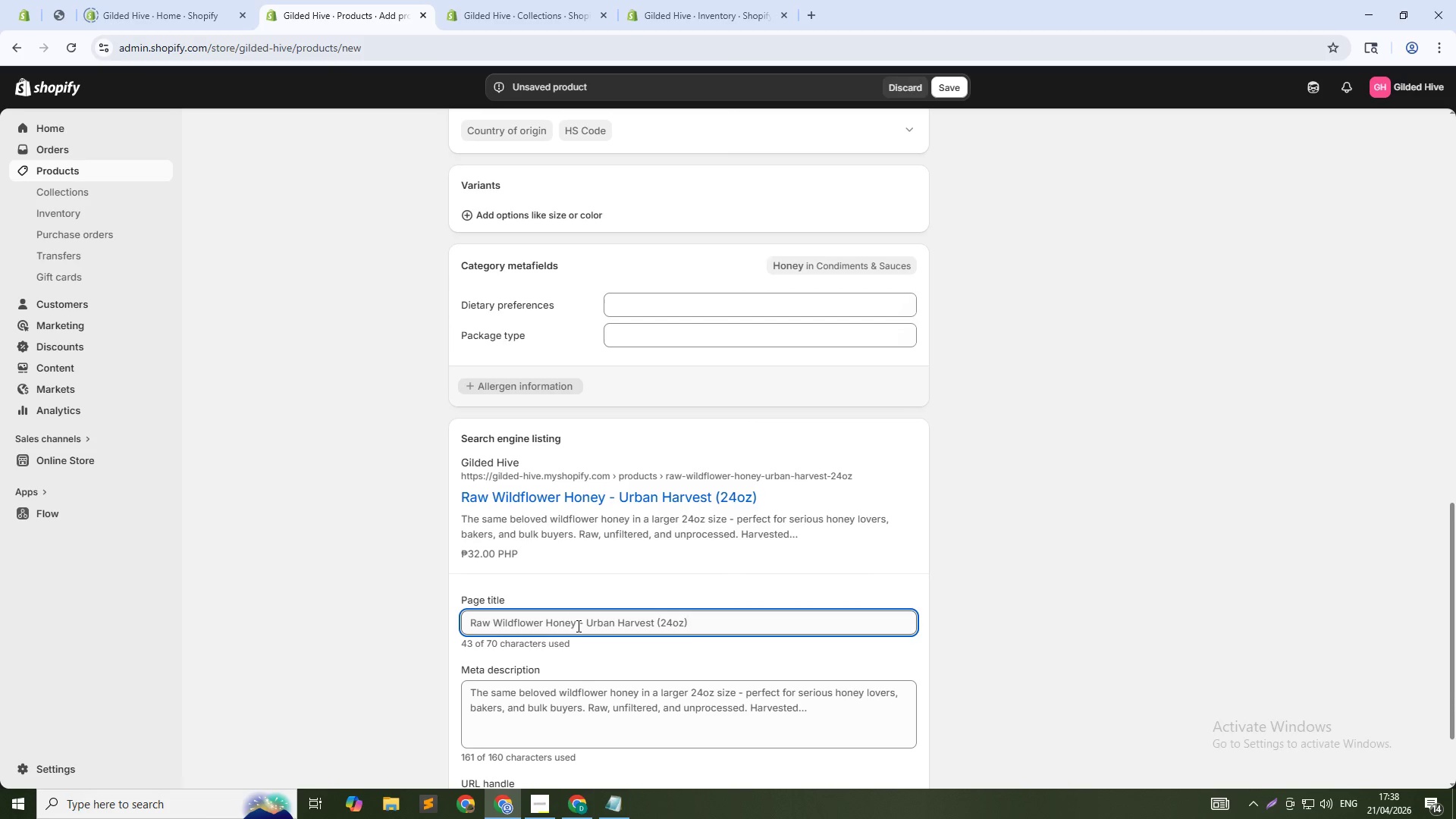 
left_click([577, 626])
 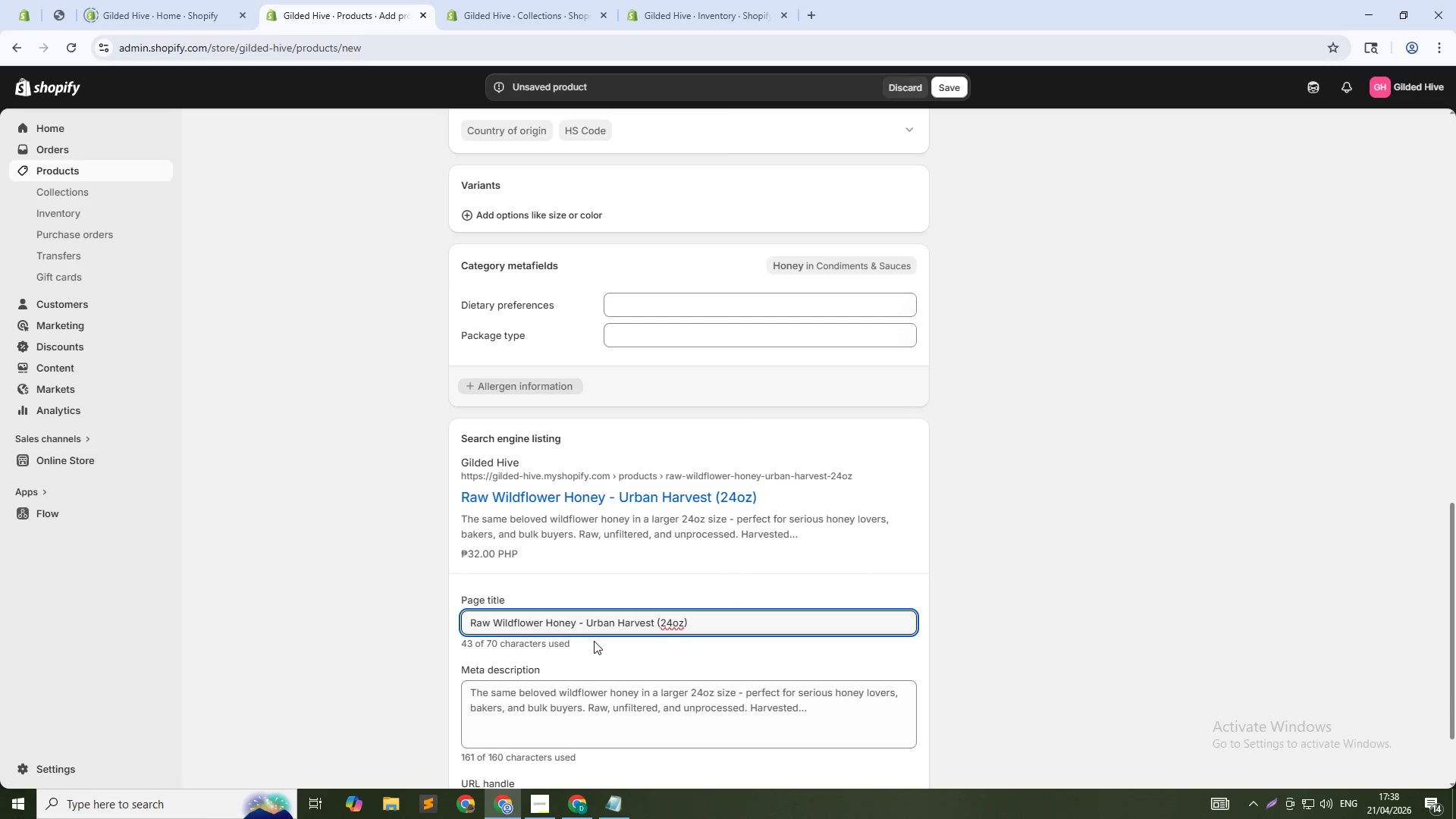 
key(Control+Shift+ArrowDown)
 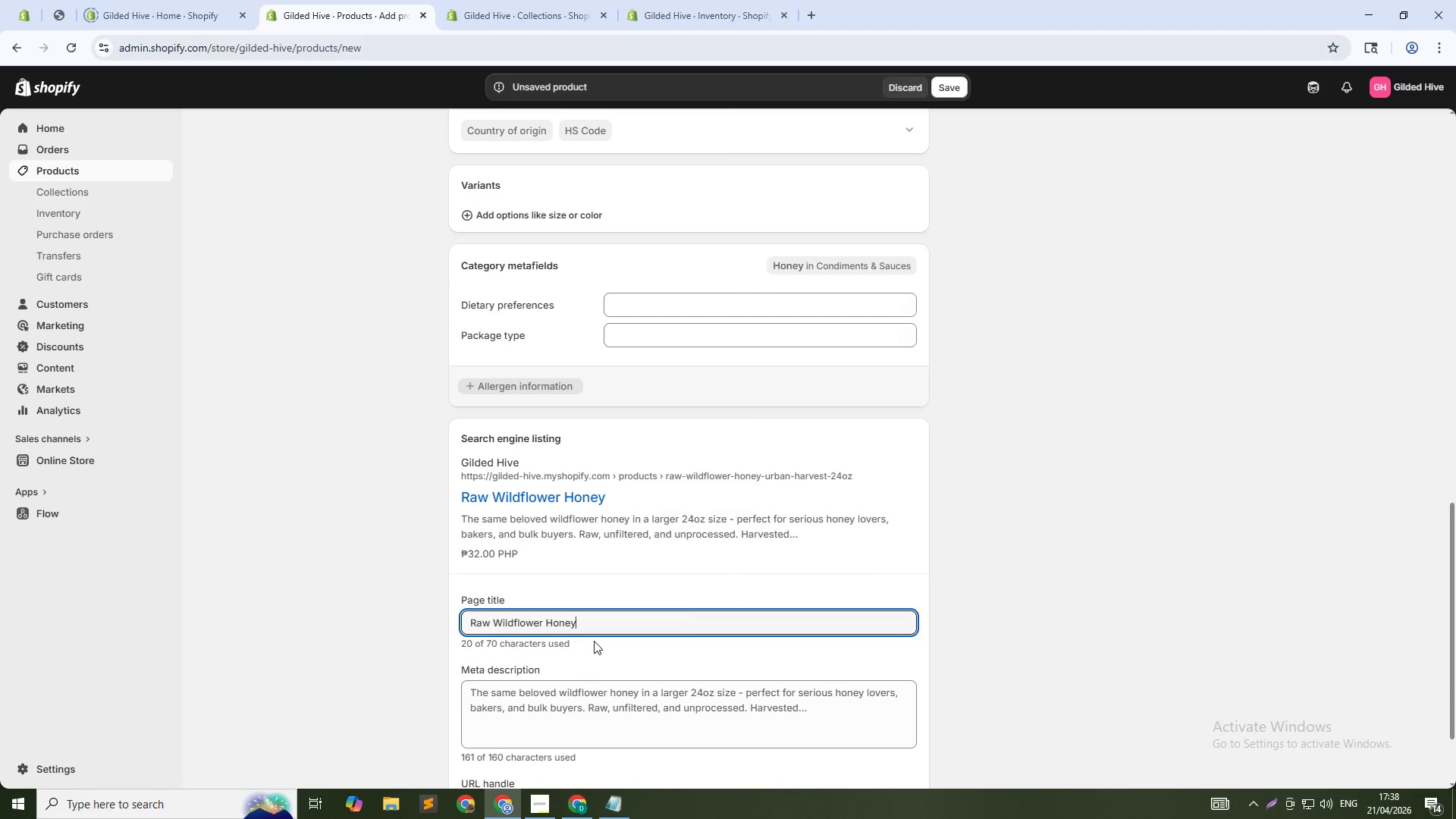 
key(Backspace)
 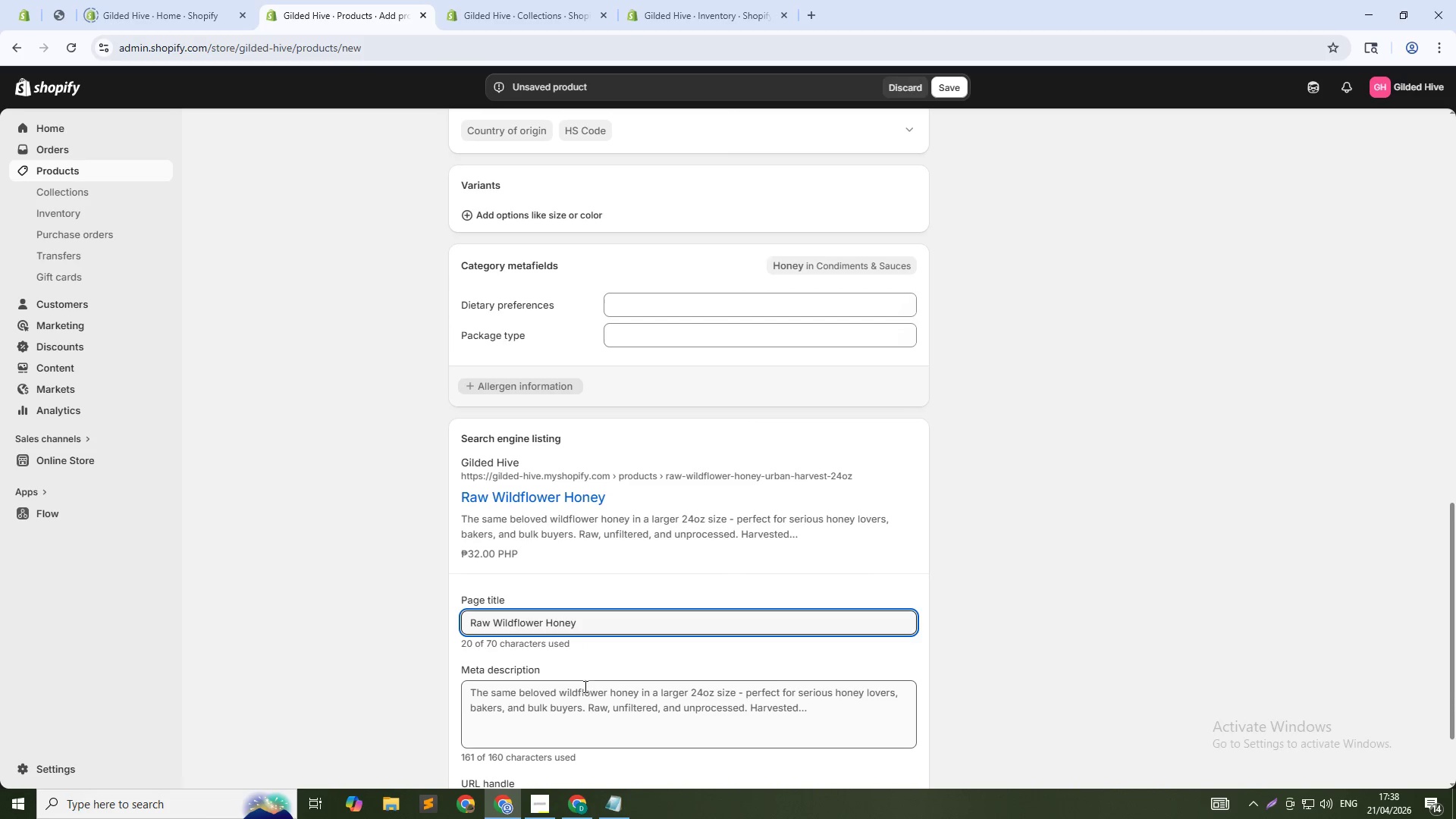 
left_click([591, 695])
 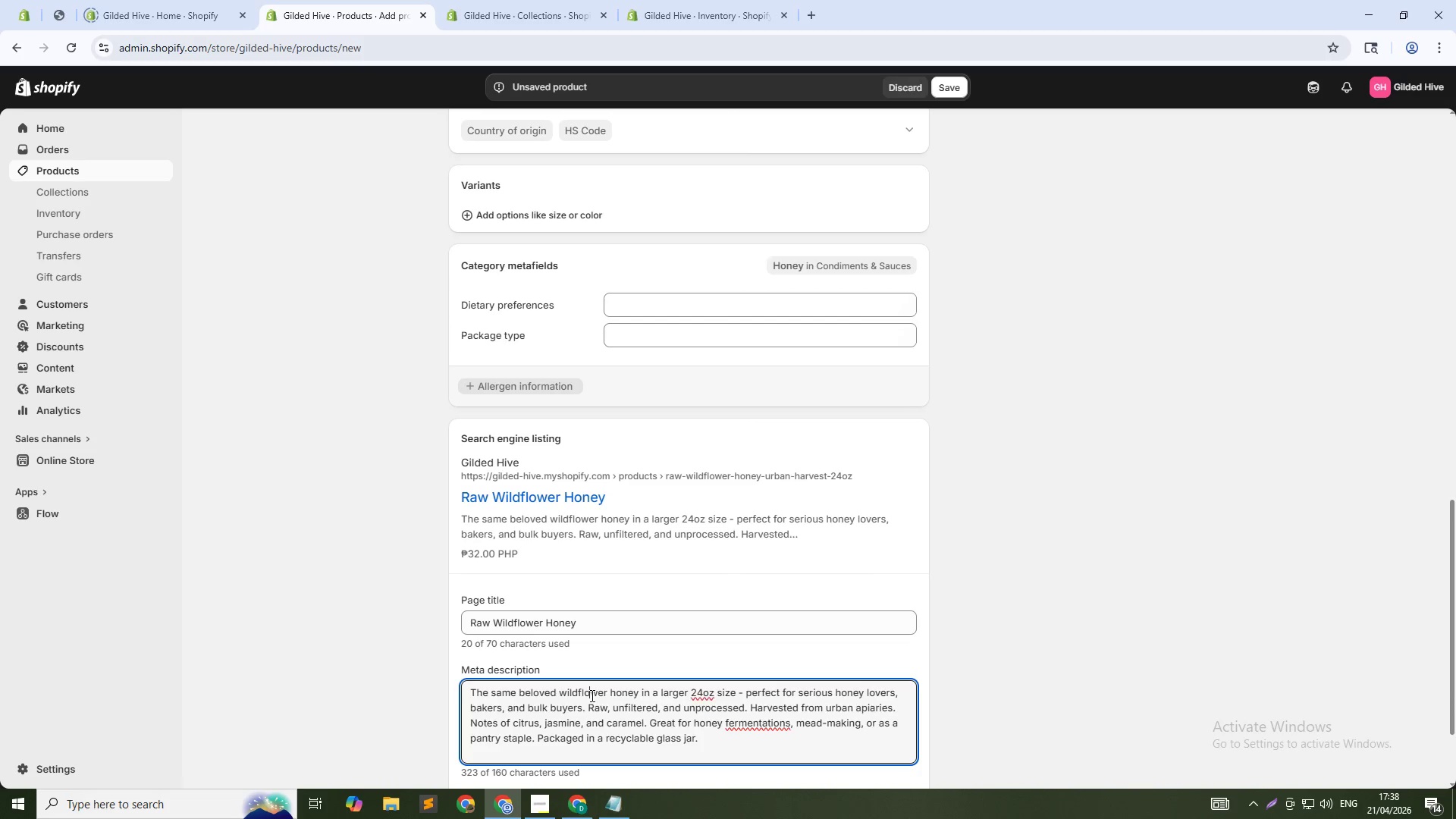 
key(Control+A)
 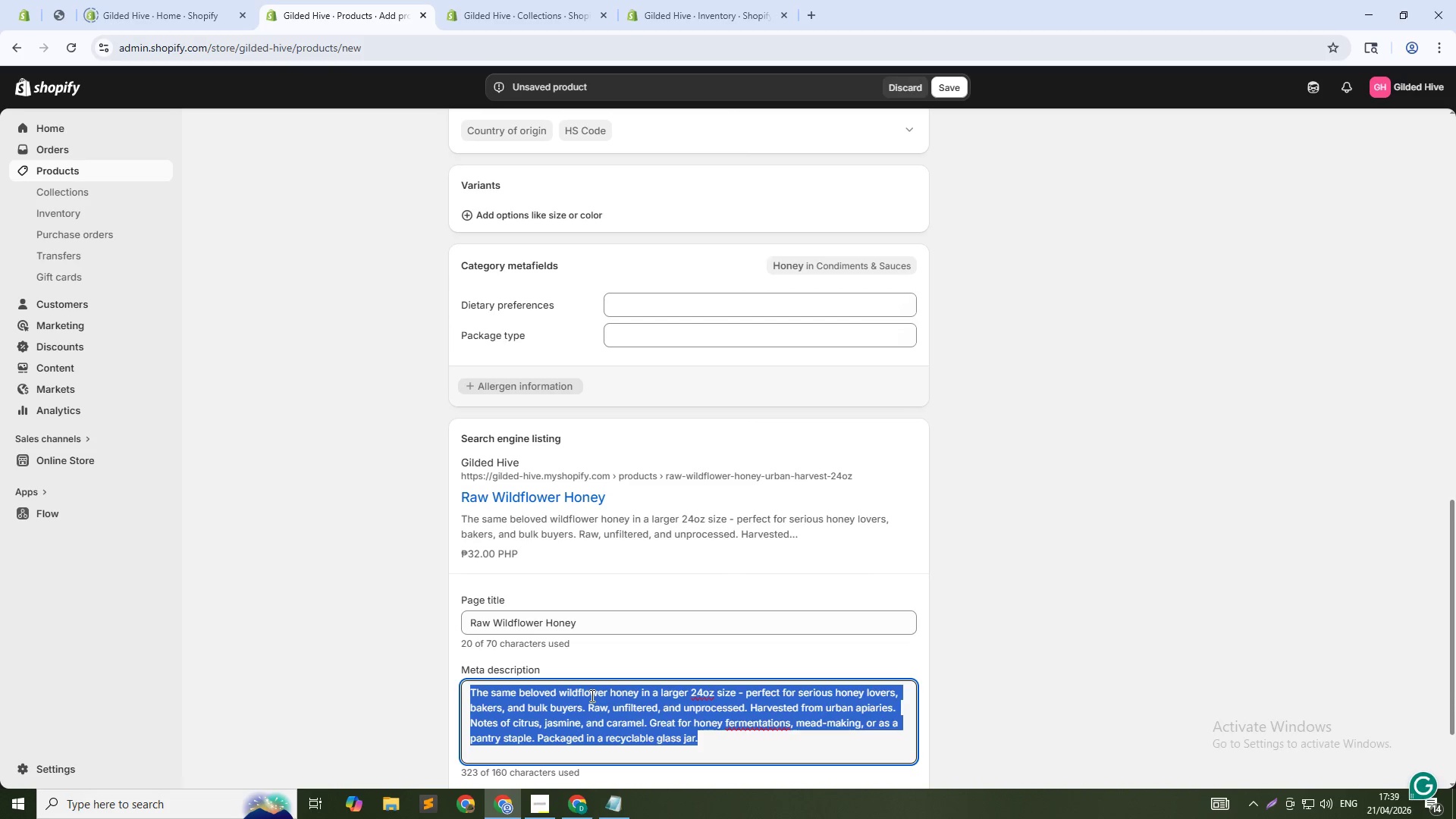 
type(Large 24oz raw wildflower honey from urban apiaries. Perfect for baking, )
 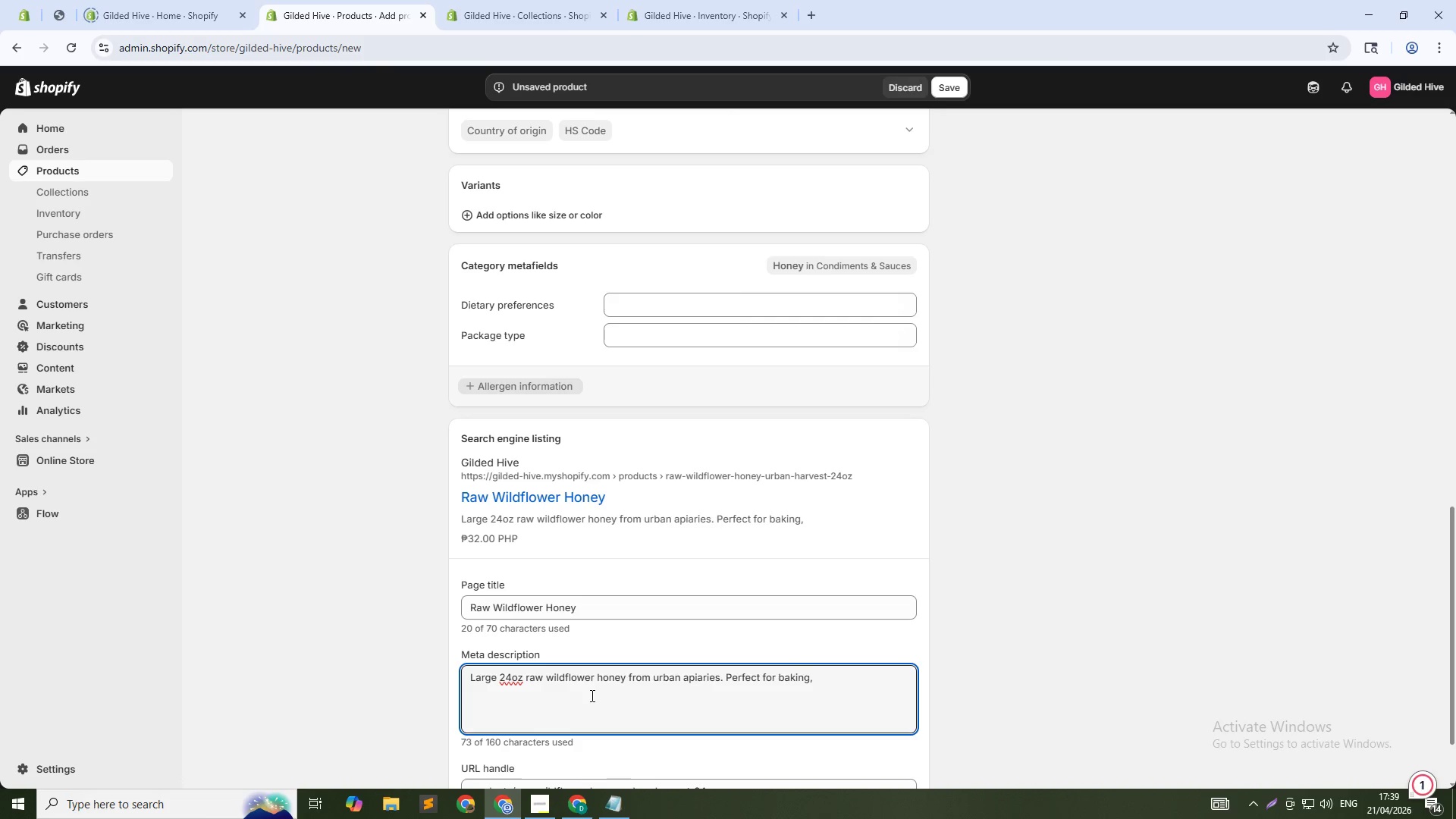 
type(mead-making, and bulk use. Shop now.)
 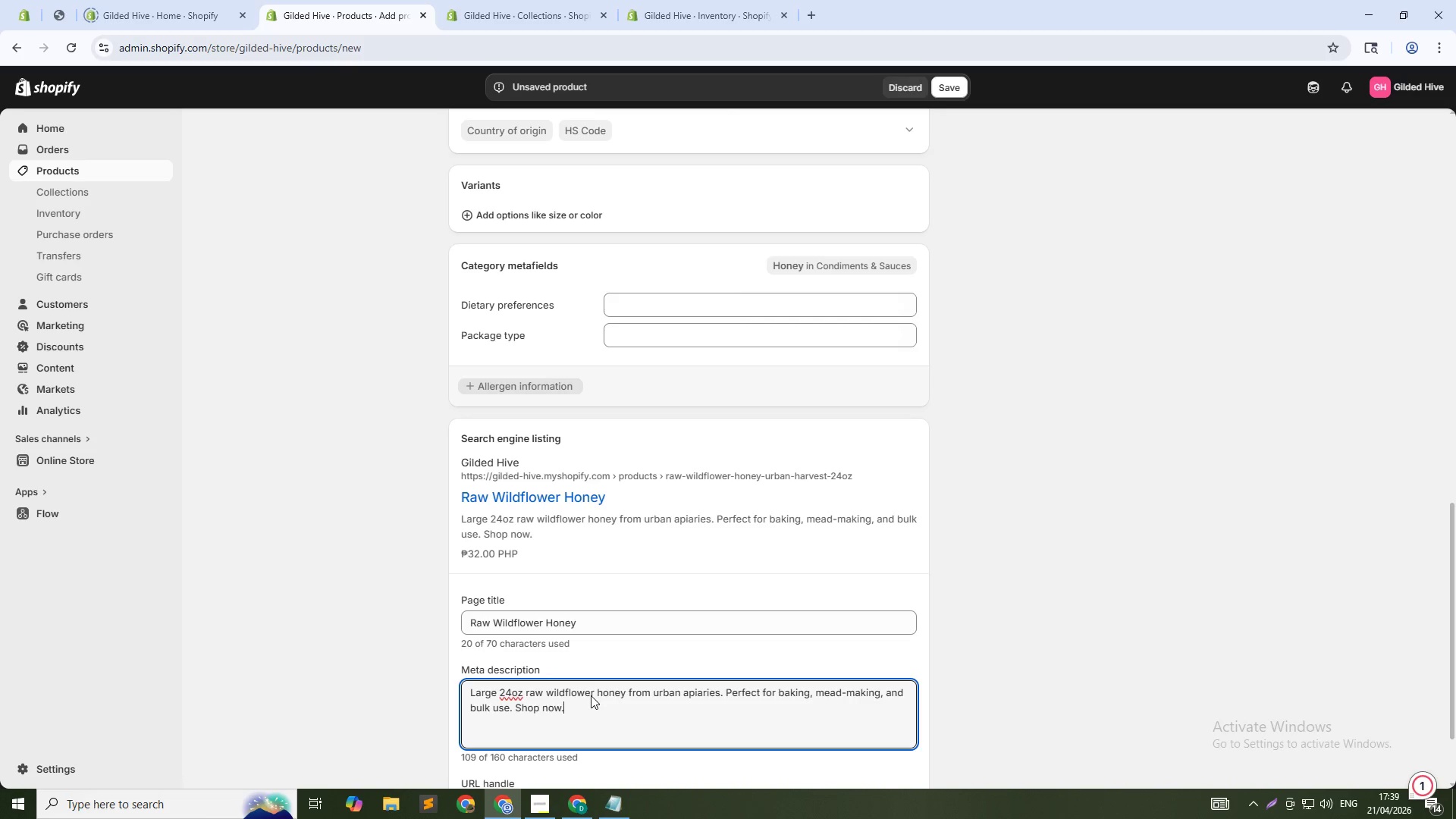 
left_click([953, 80])
 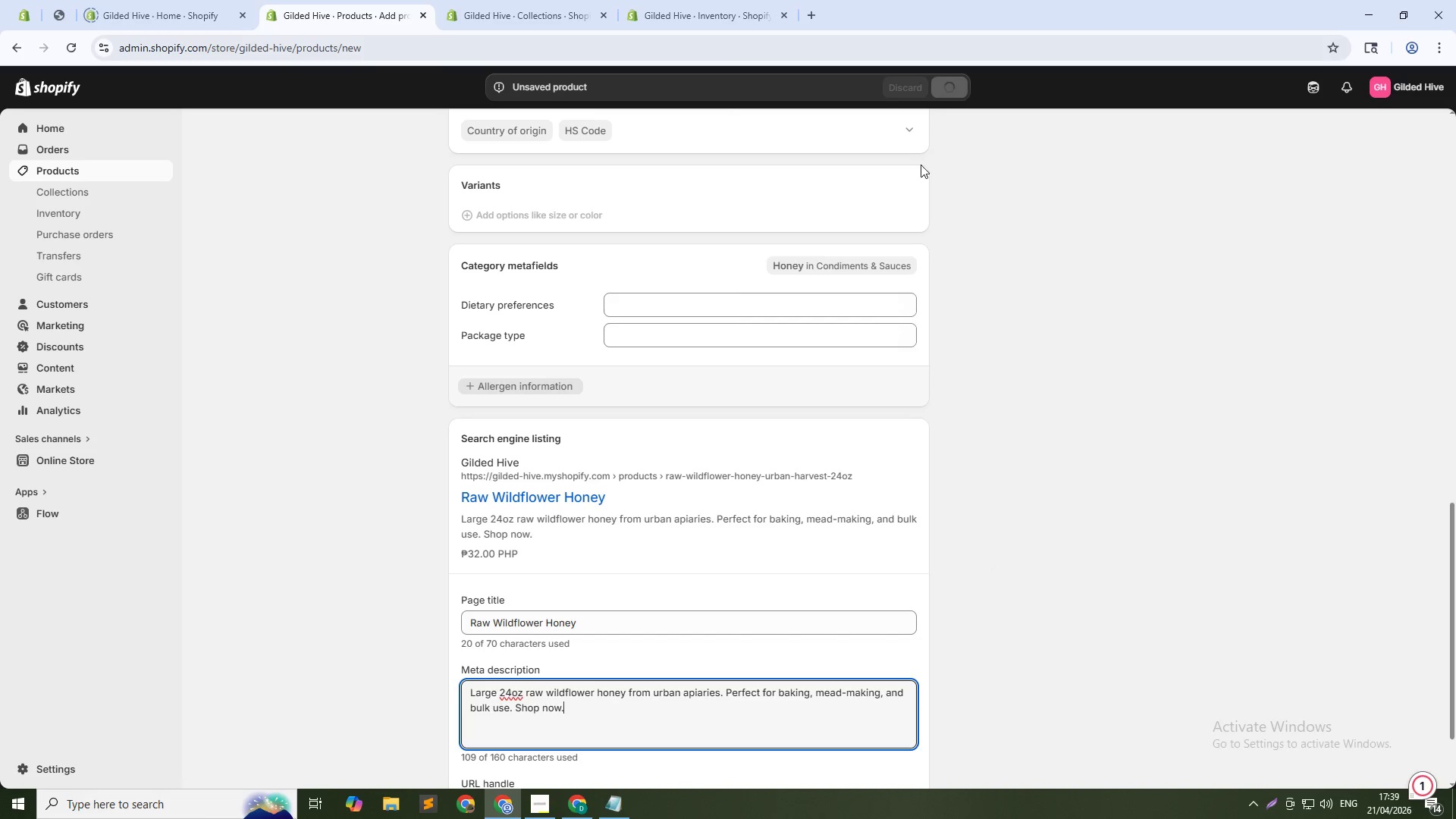 
wait(8.42)
 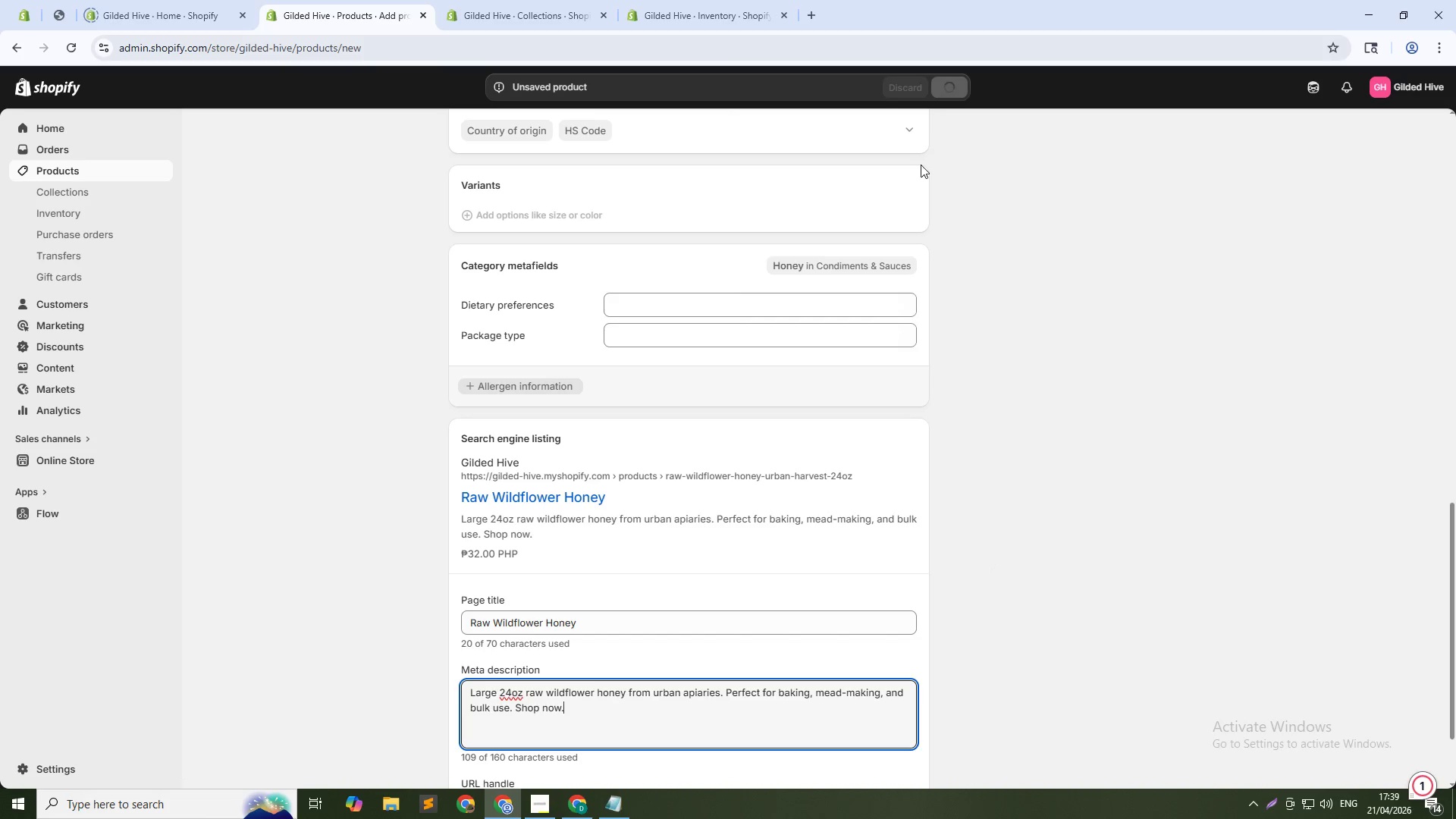 
left_click([735, 539])
 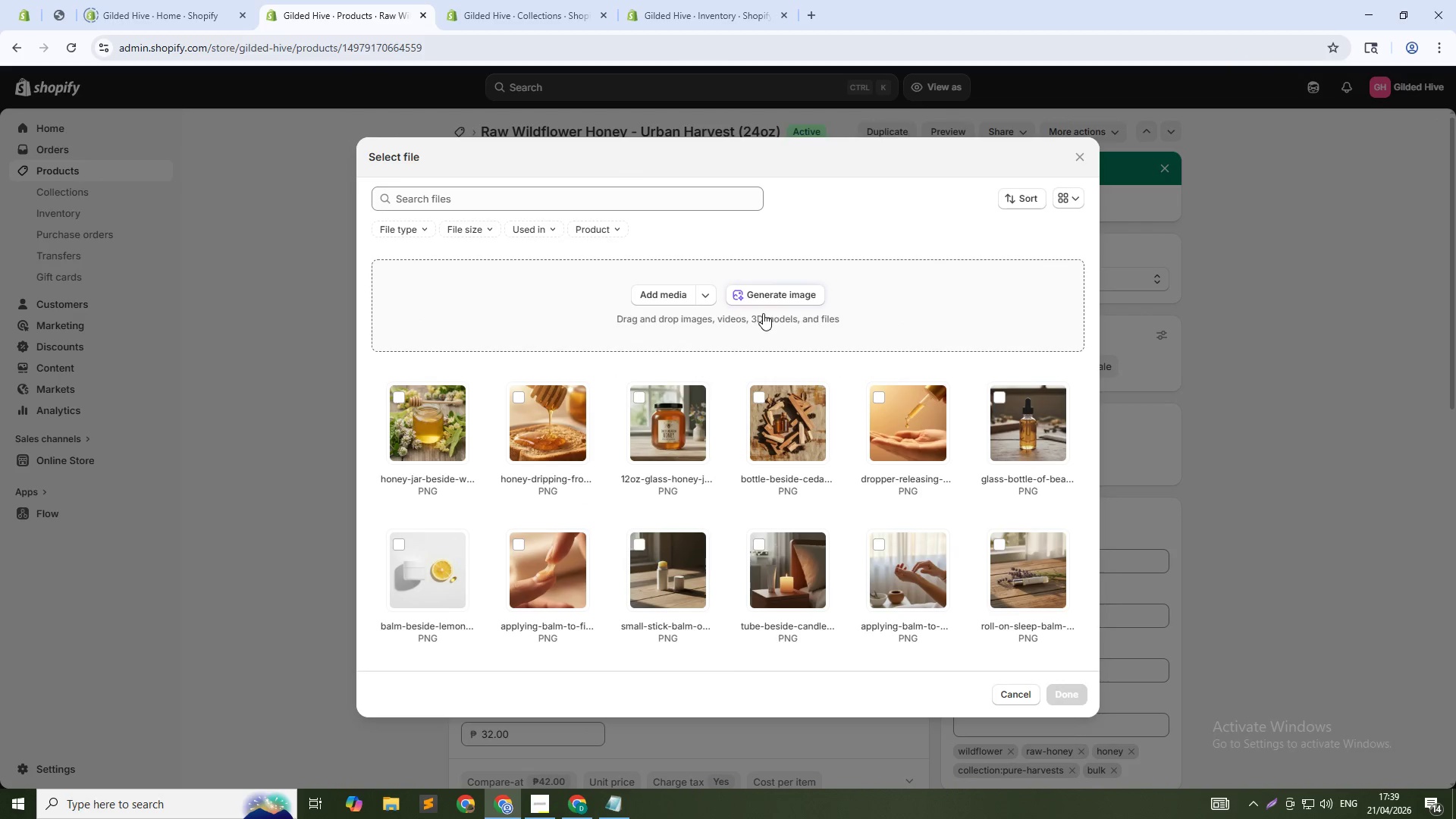 
left_click([767, 301])
 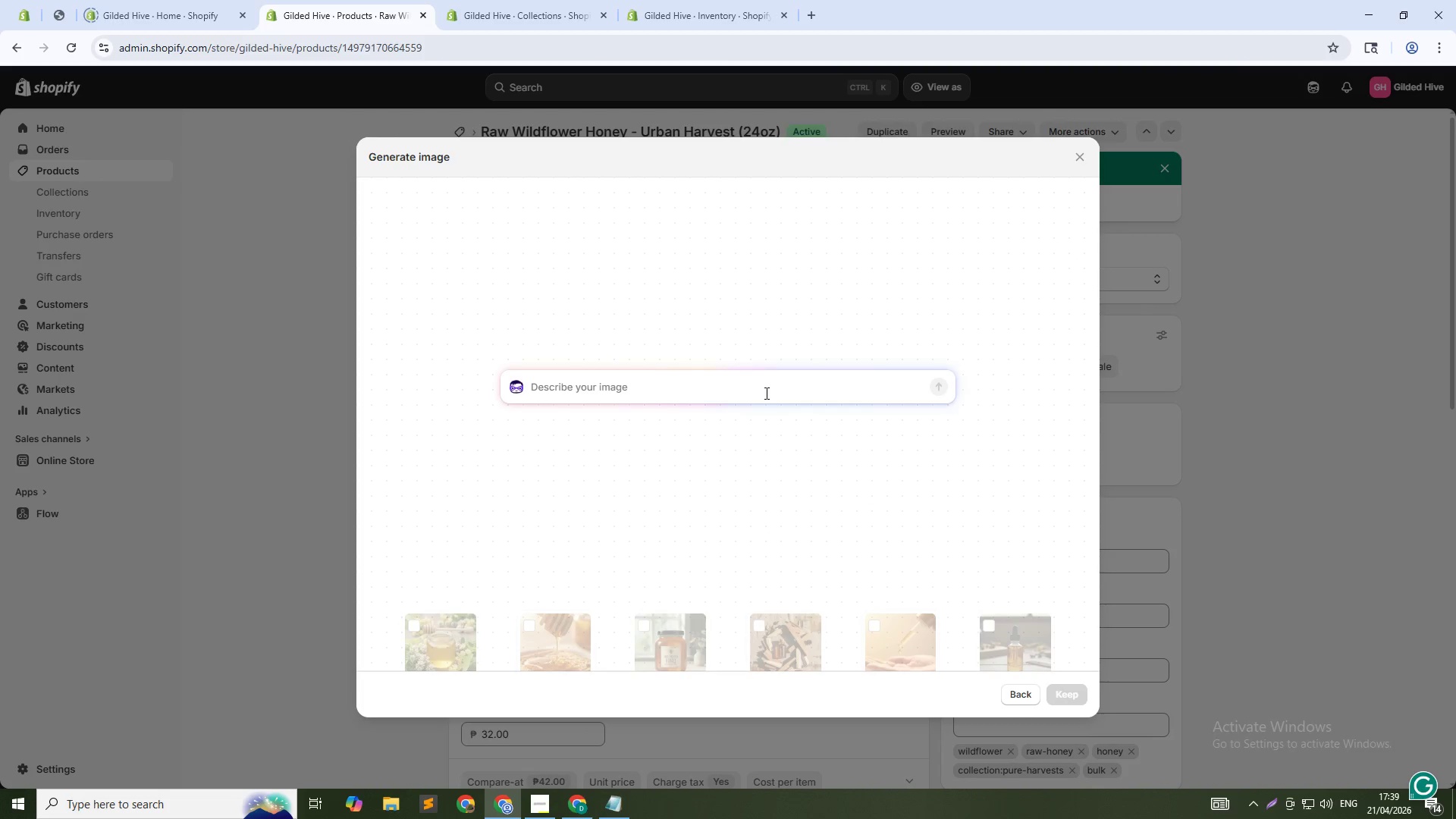 
type(Large 24oz honey jar on wood tal)
key(Backspace)
type(ble, amber liquid, label visible, soft natural light, 1:1)
 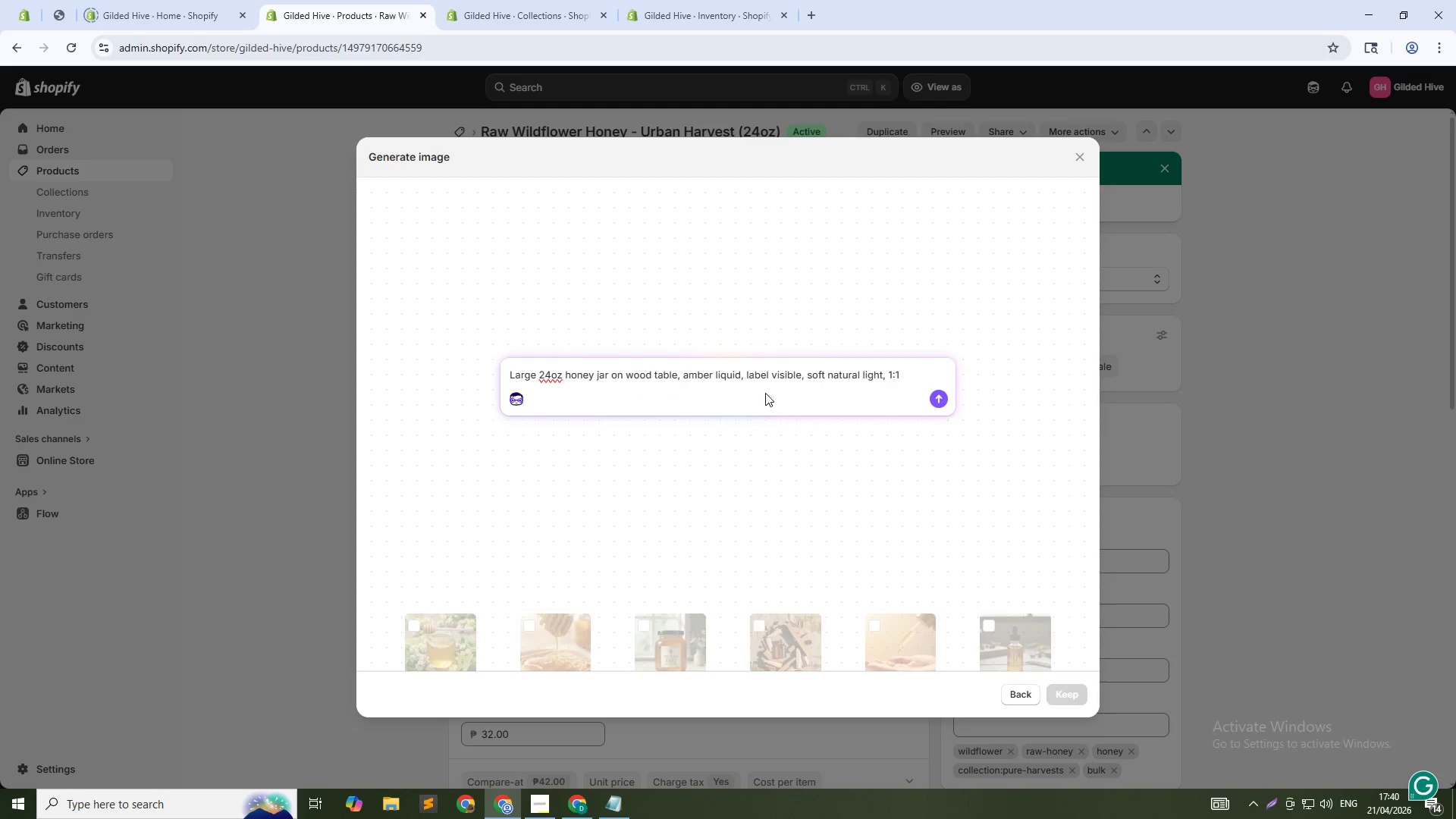 
key(Enter)
 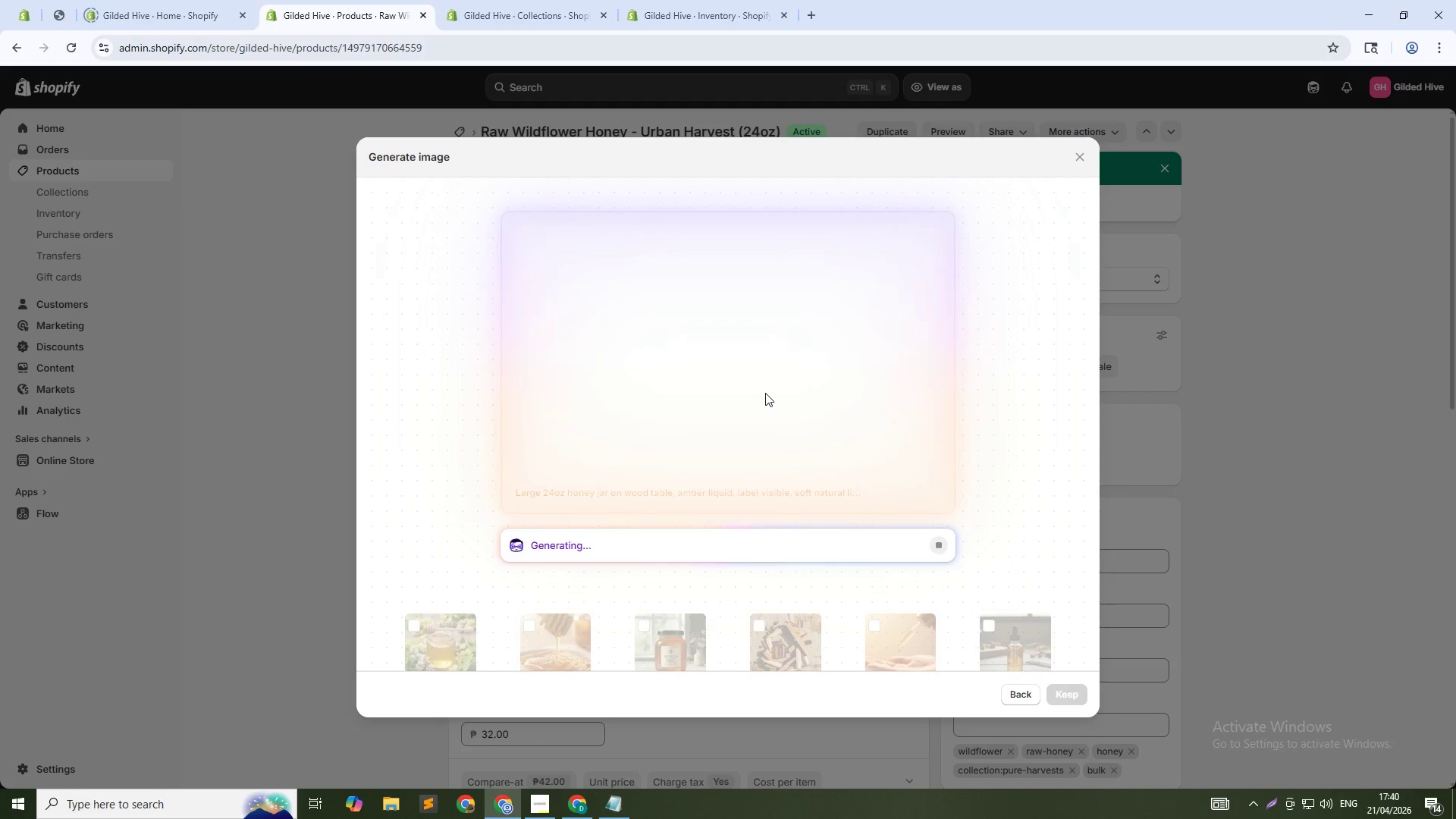 
wait(18.36)
 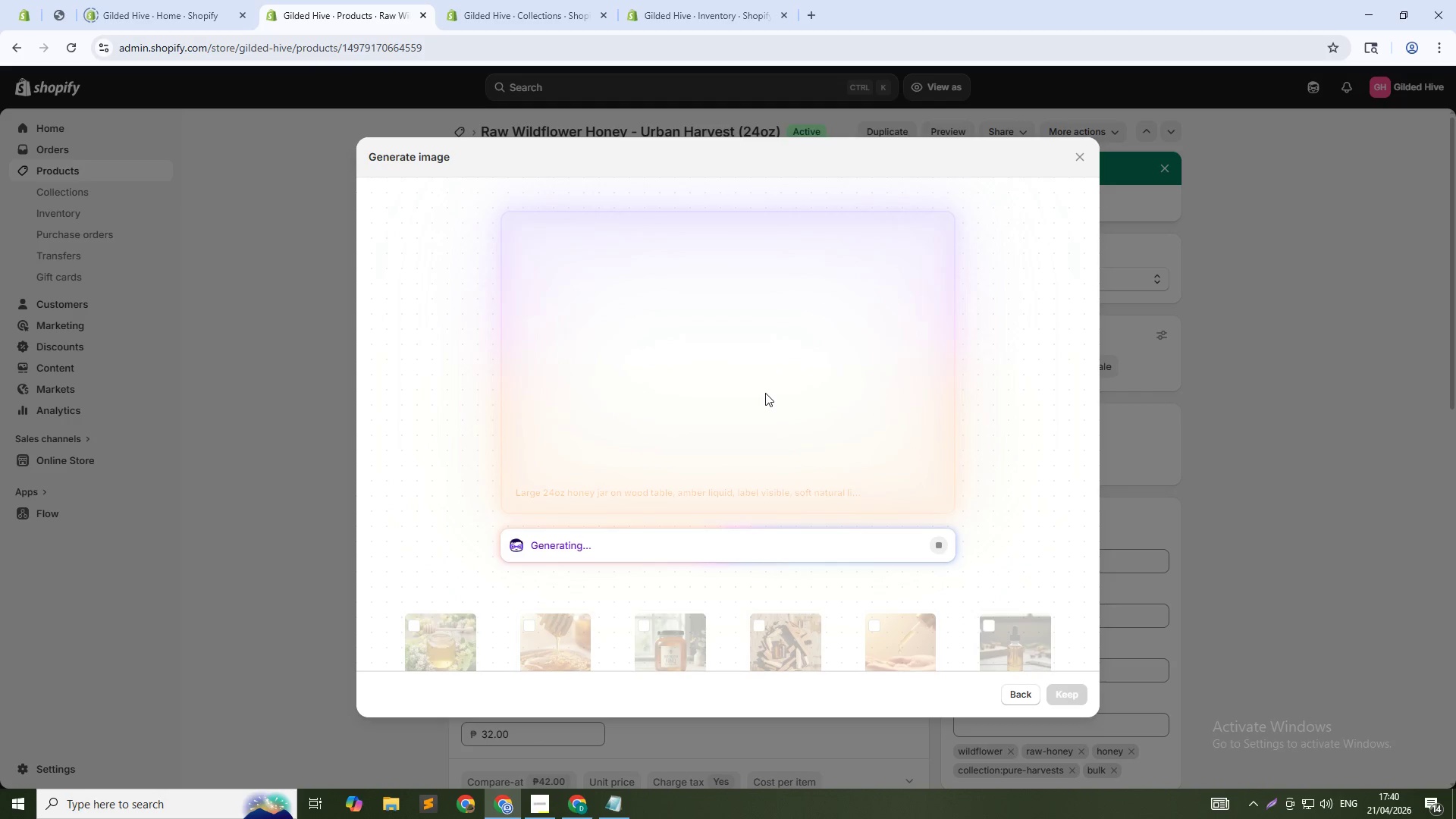 
key(Alt+Tab)